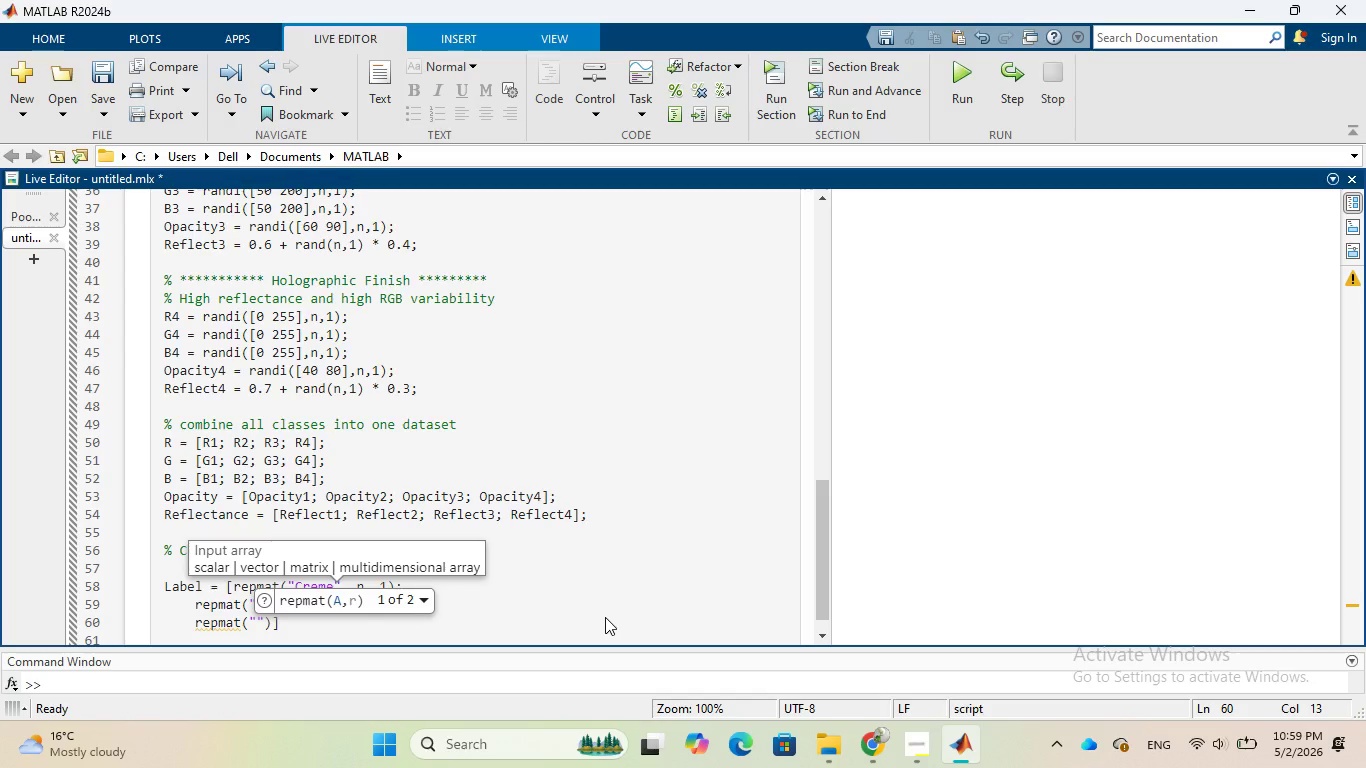 
hold_key(key=Quote, duration=0.41)
 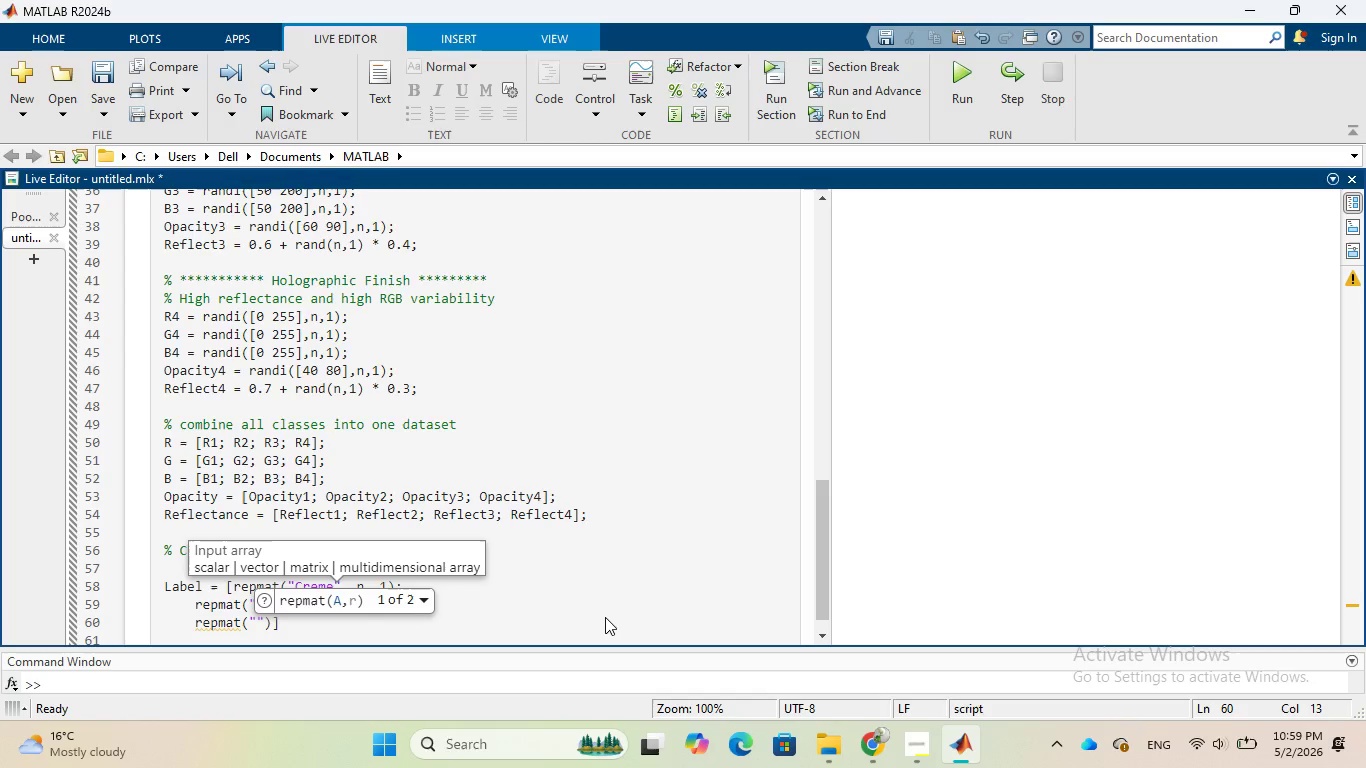 
type(Metallic)
 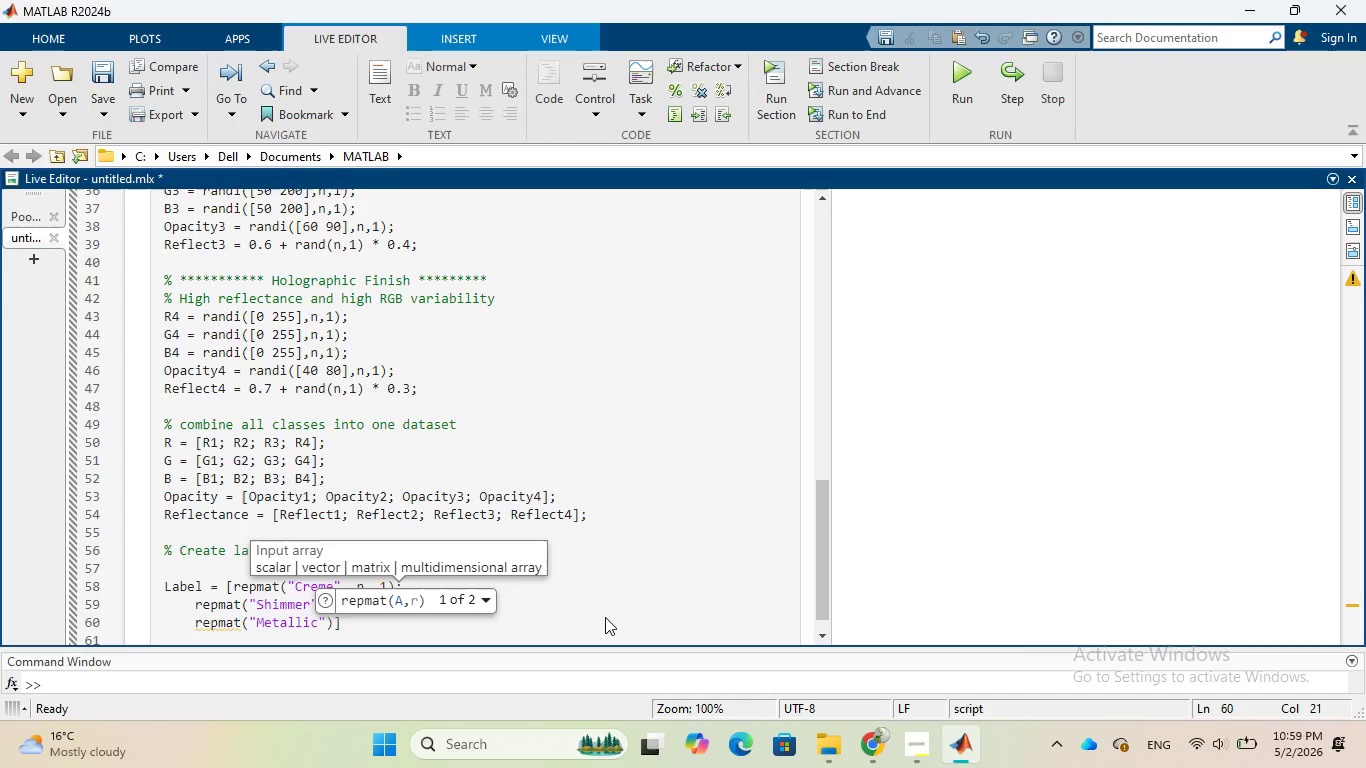 
key(ArrowRight)
 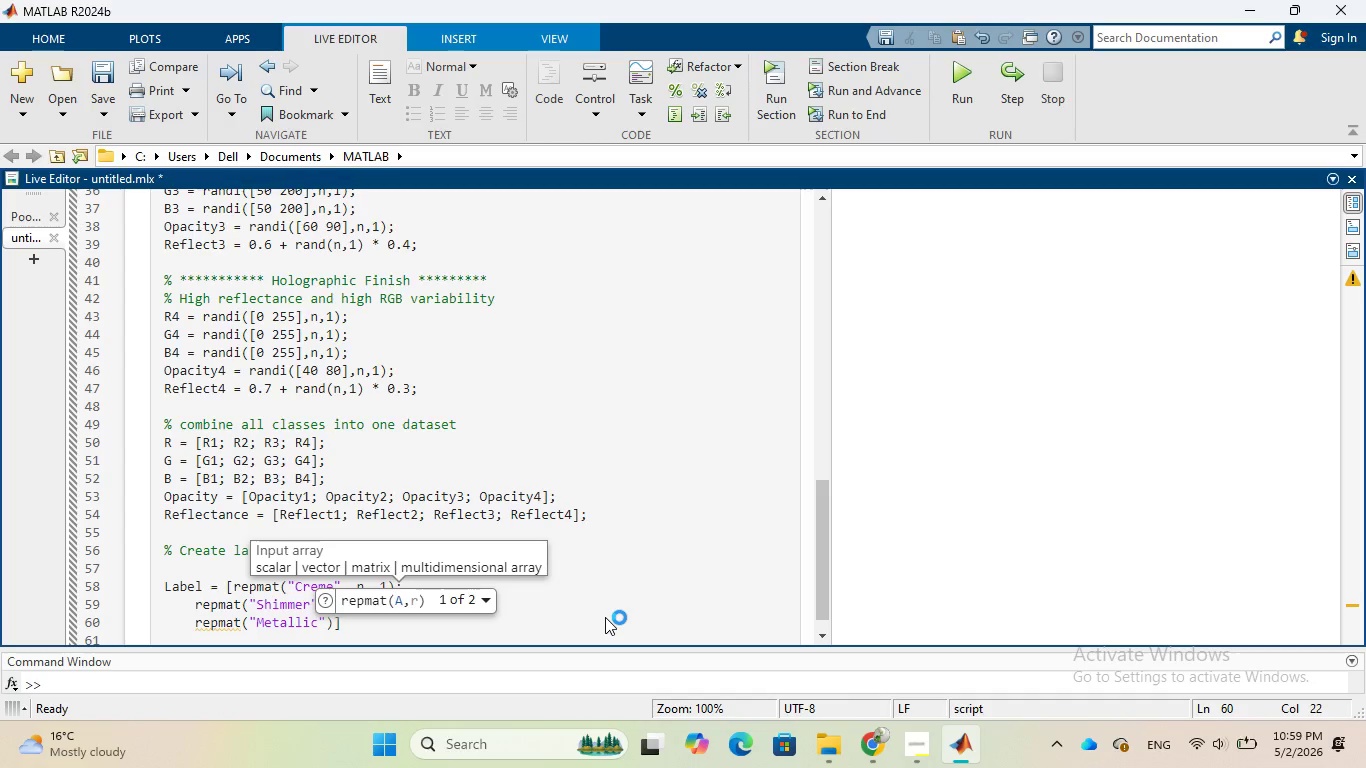 
key(Comma)
 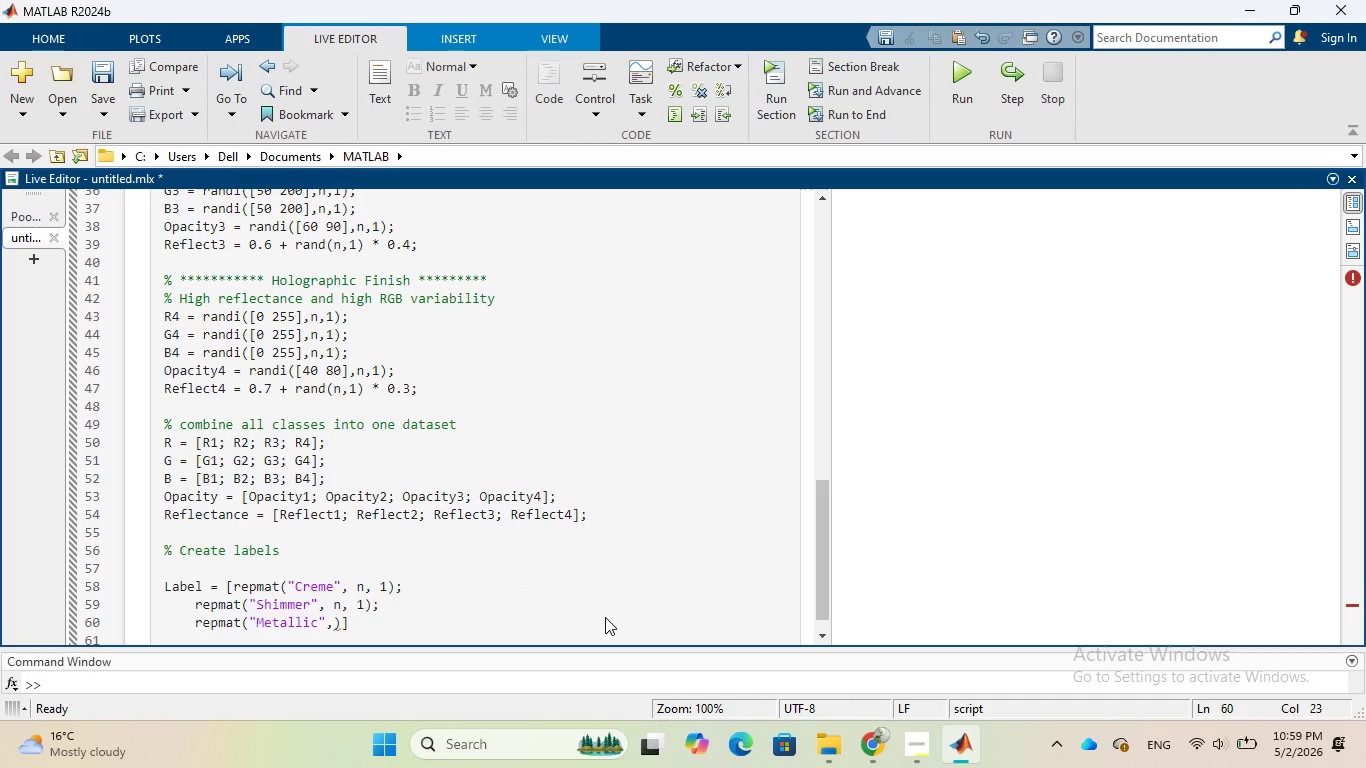 
key(Space)
 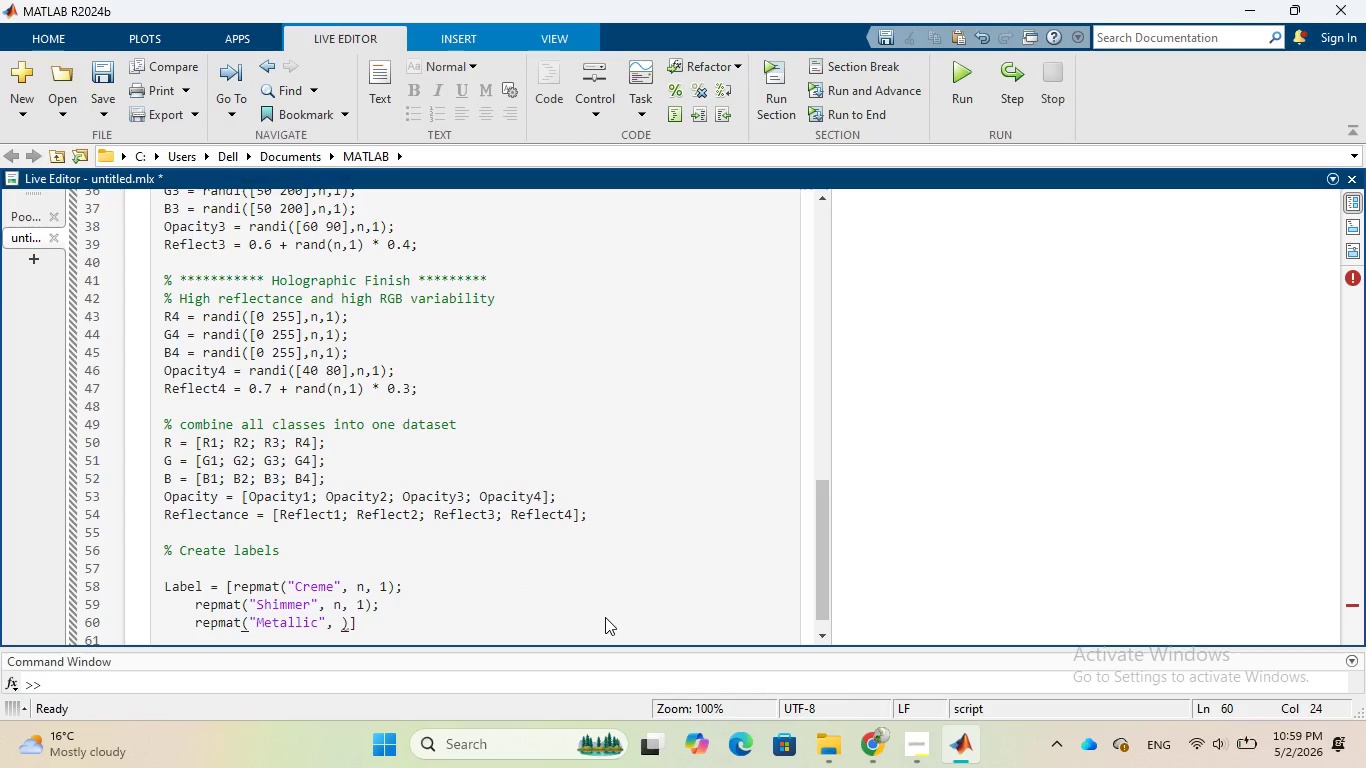 
key(N)
 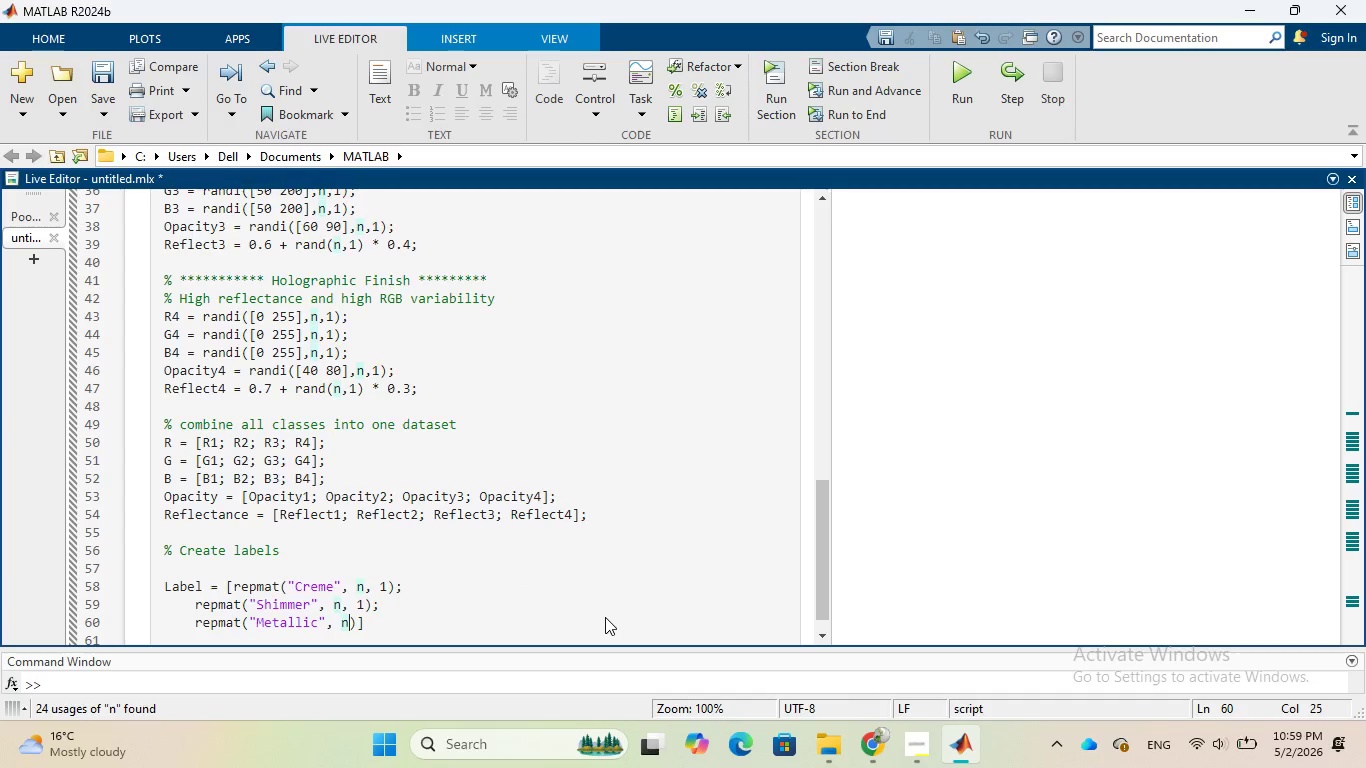 
key(Comma)
 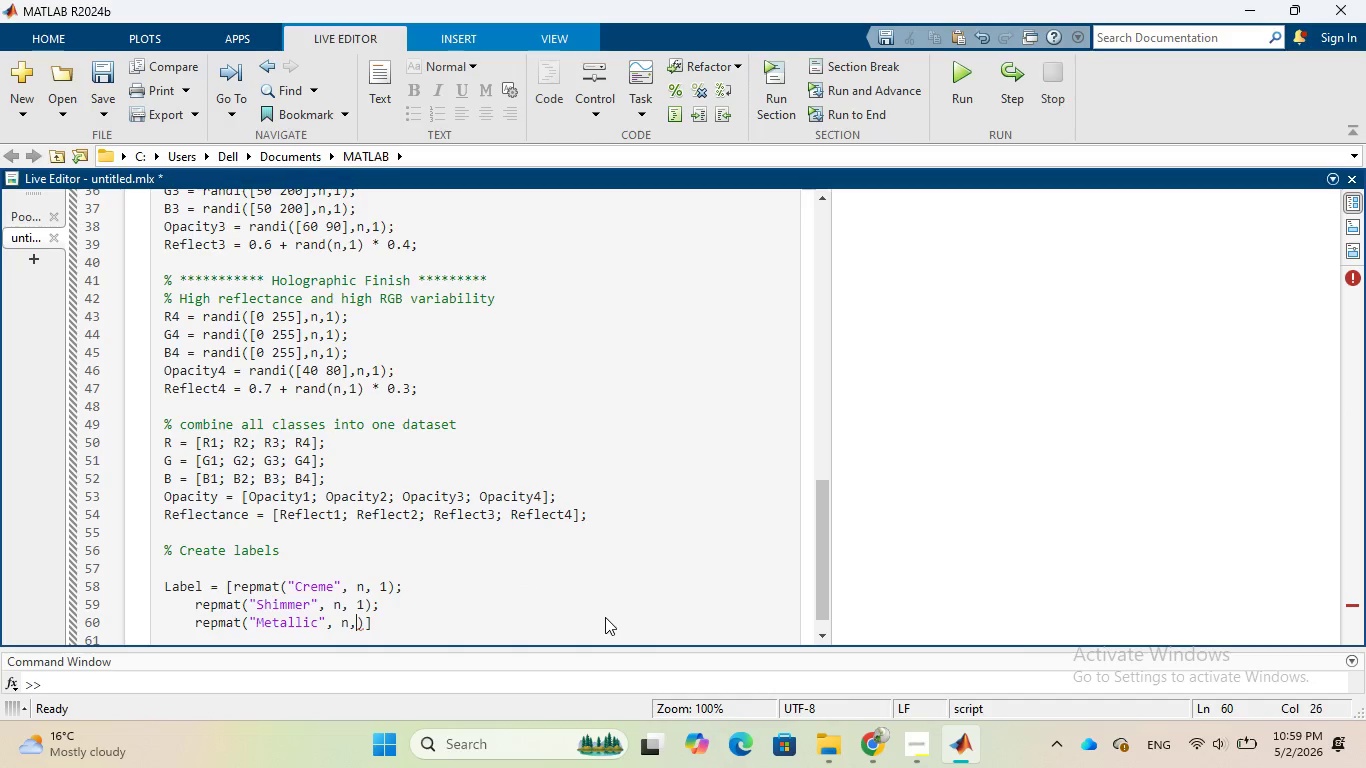 
key(Space)
 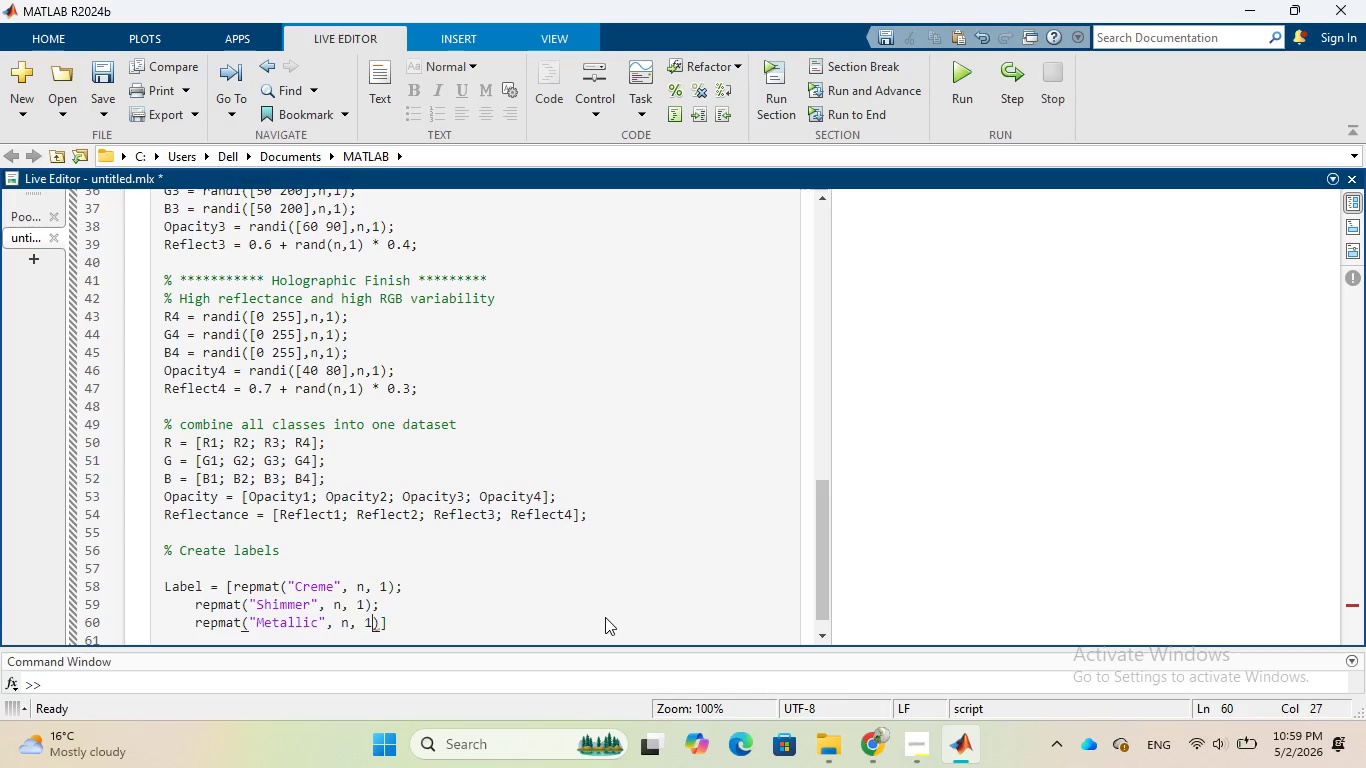 
key(1)
 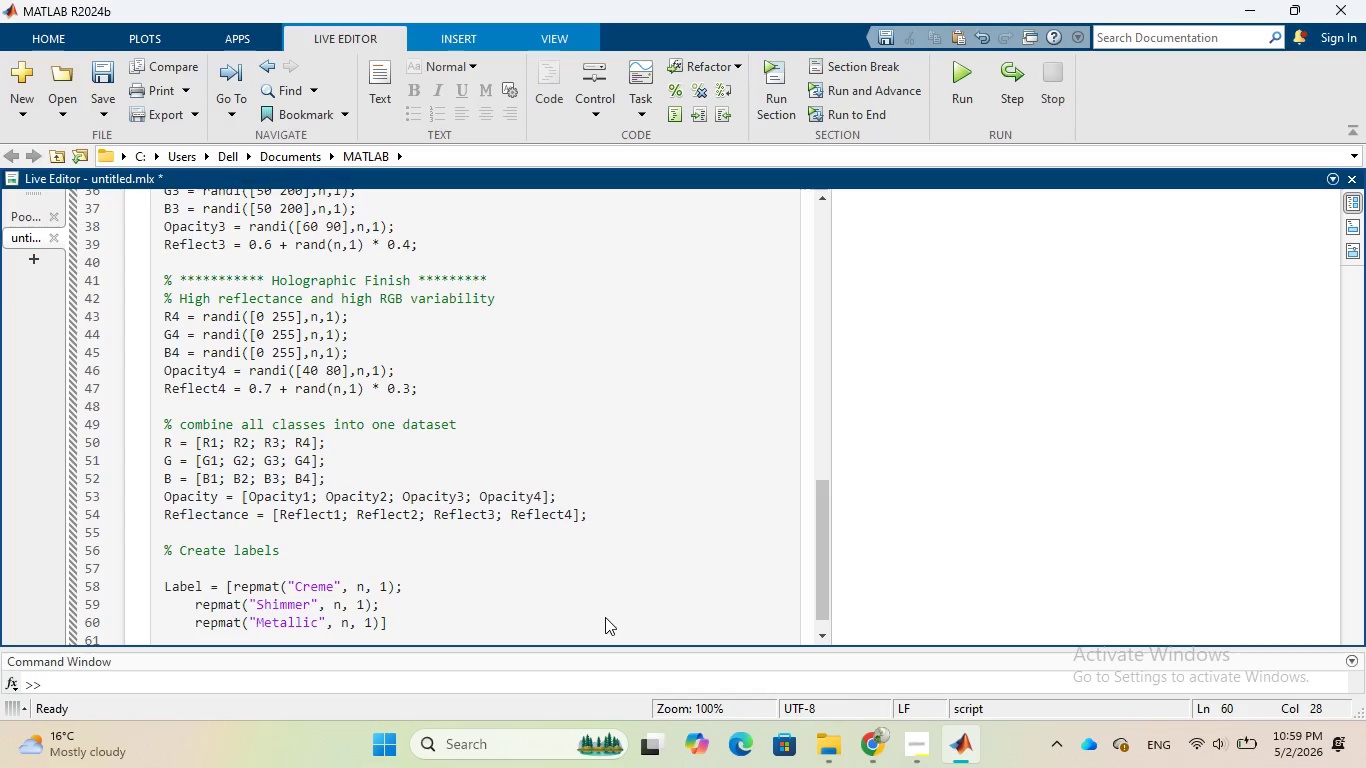 
key(ArrowRight)
 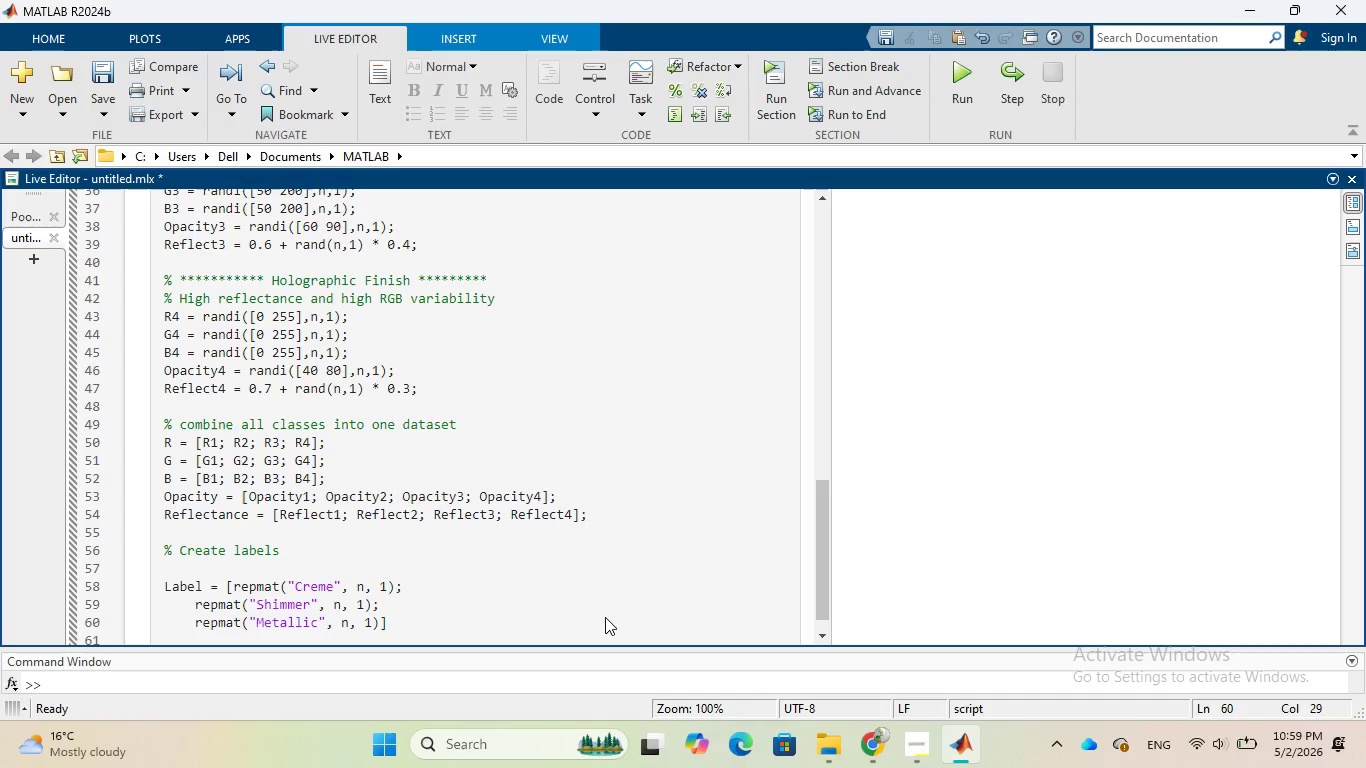 
key(Semicolon)
 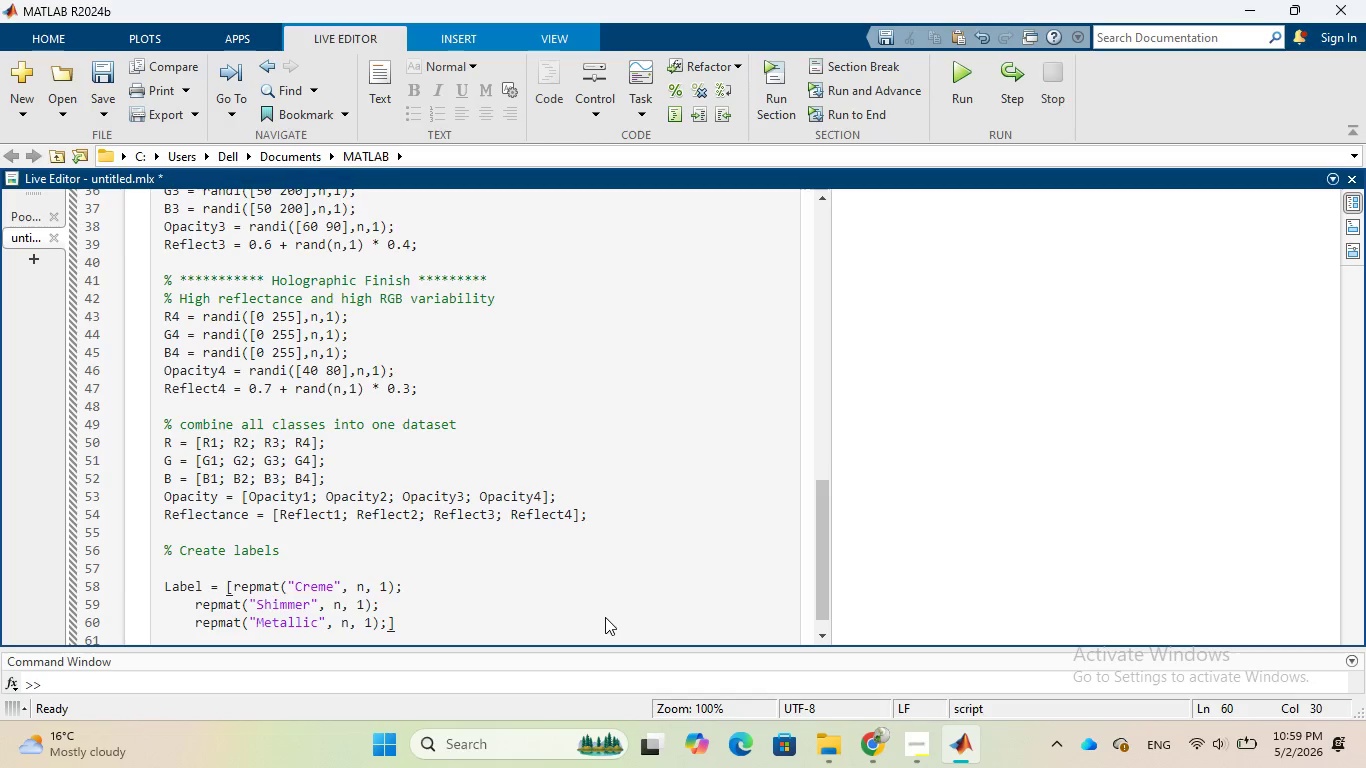 
key(Enter)
 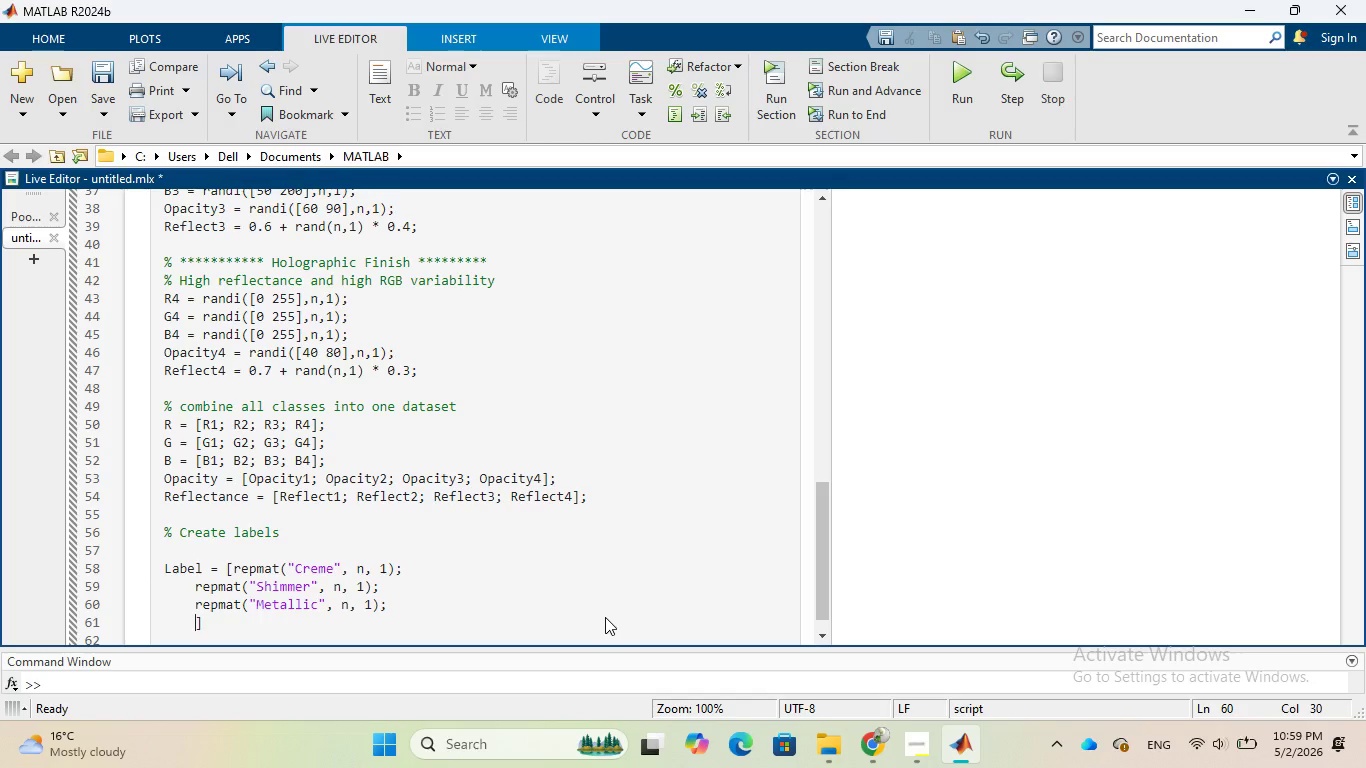 
wait(8.83)
 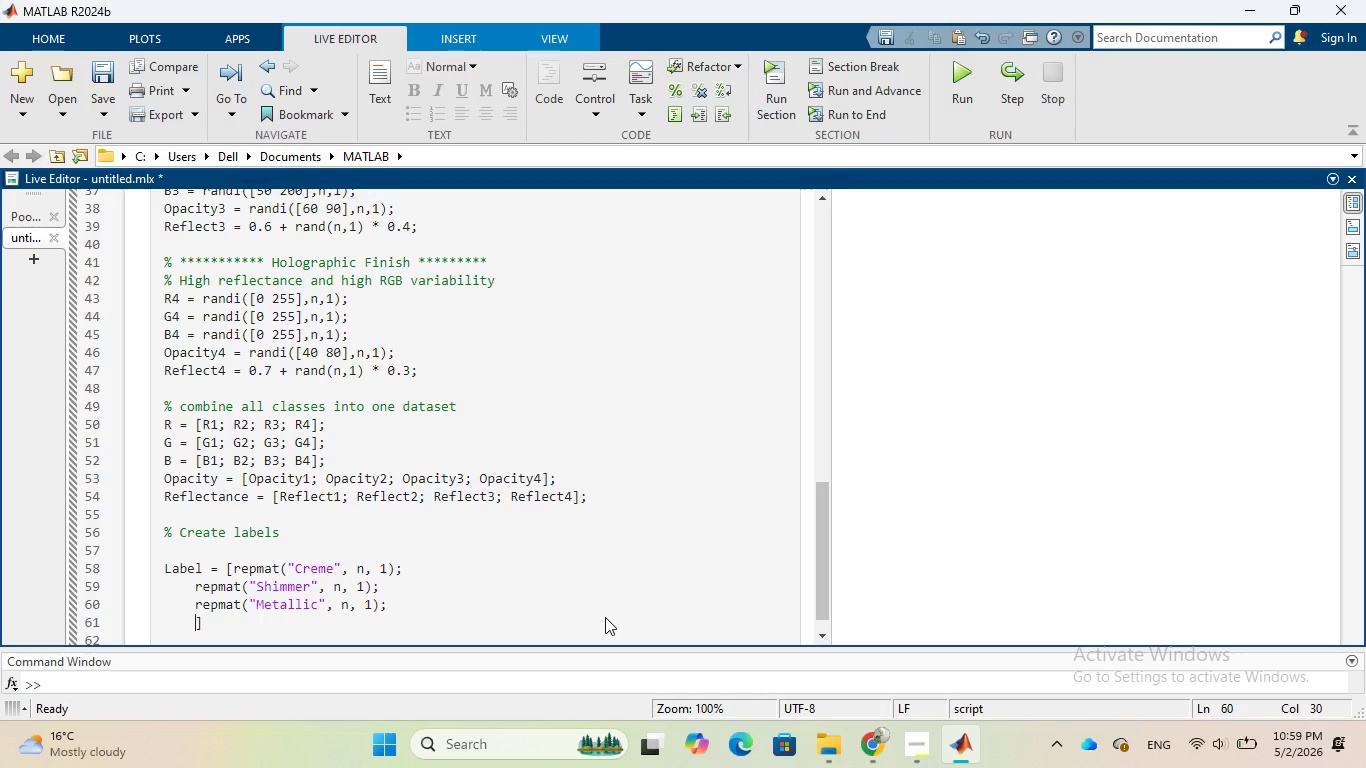 
type(repma)
 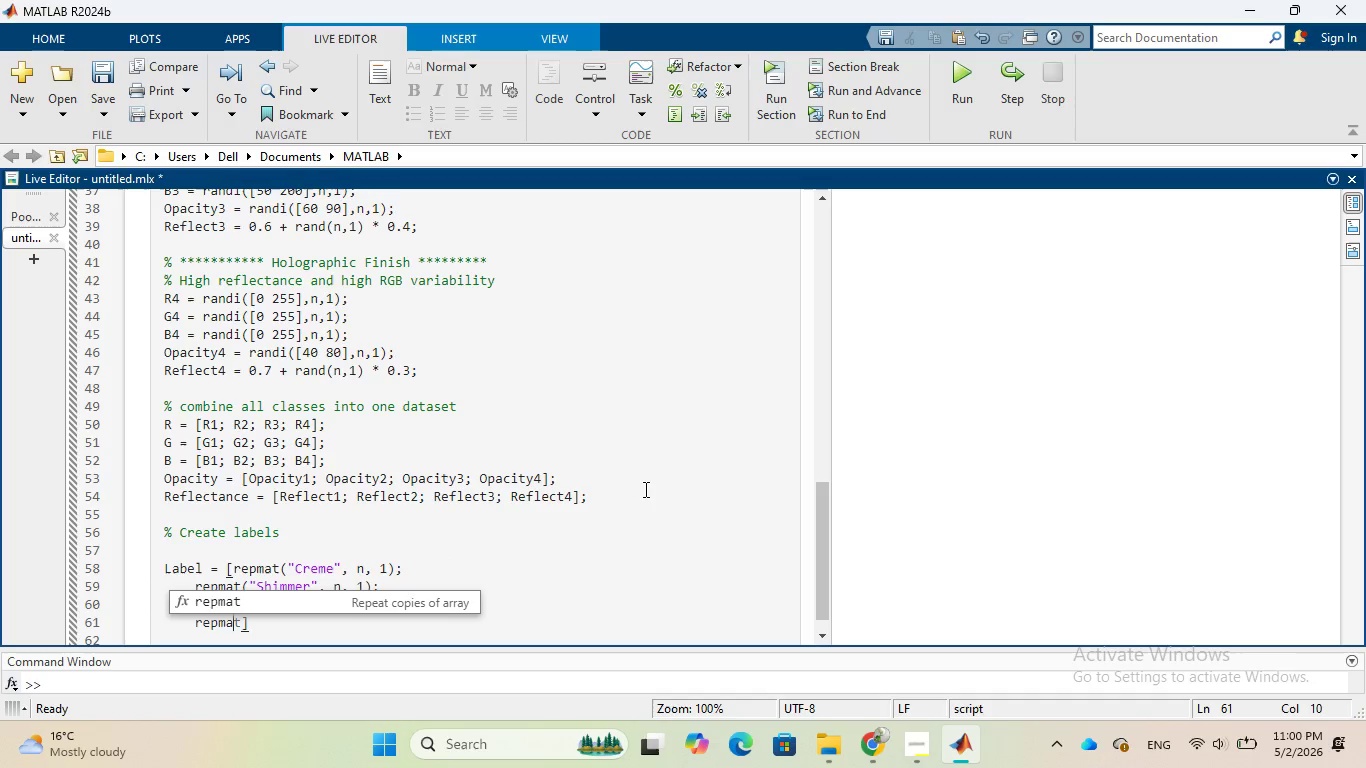 
type(t("Holo)
 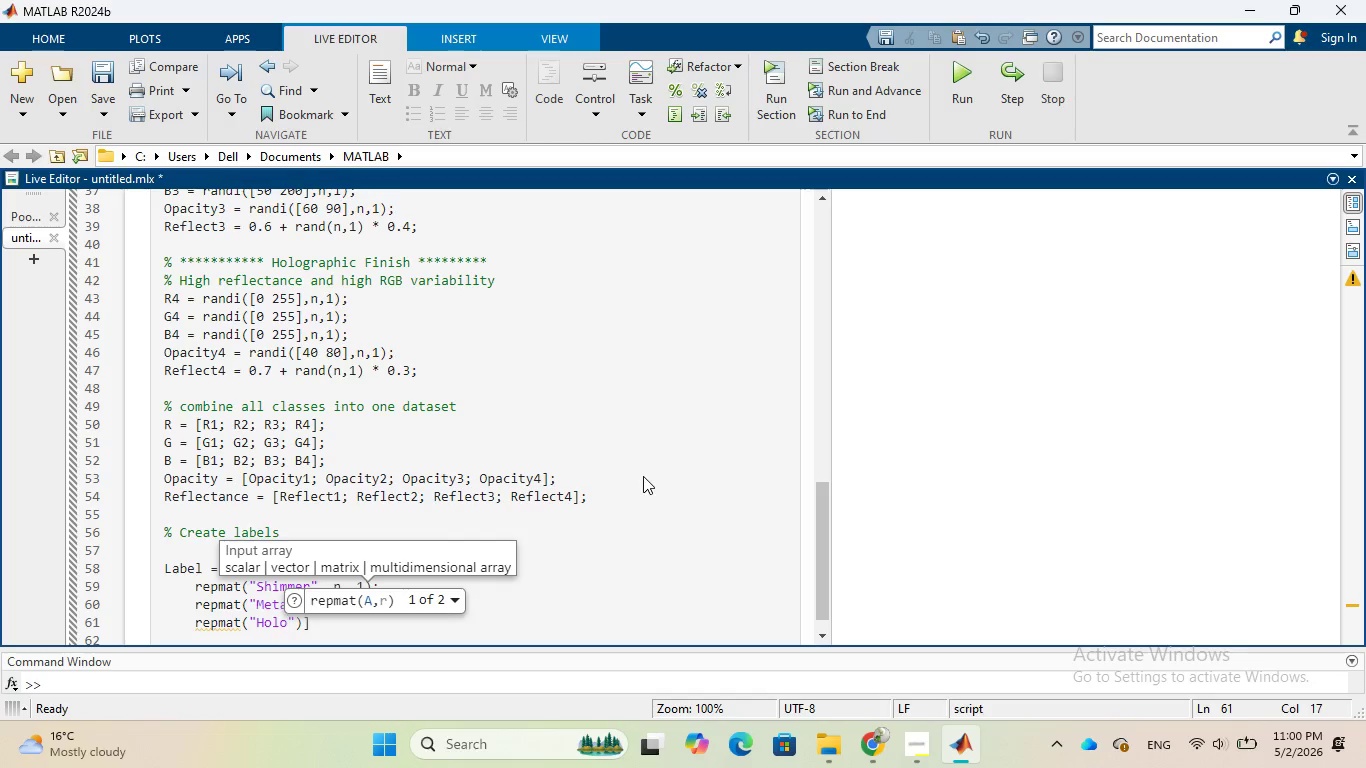 
type(graphic)
 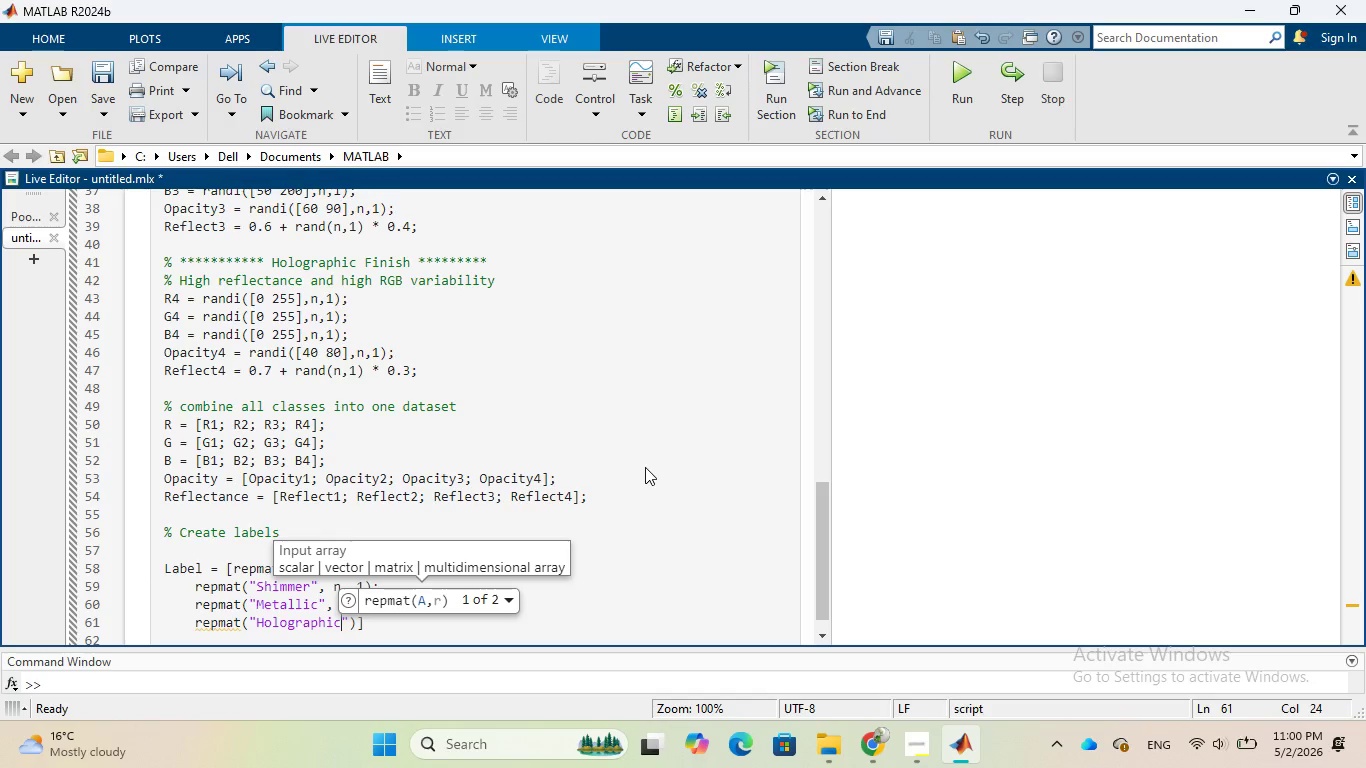 
key(ArrowRight)
 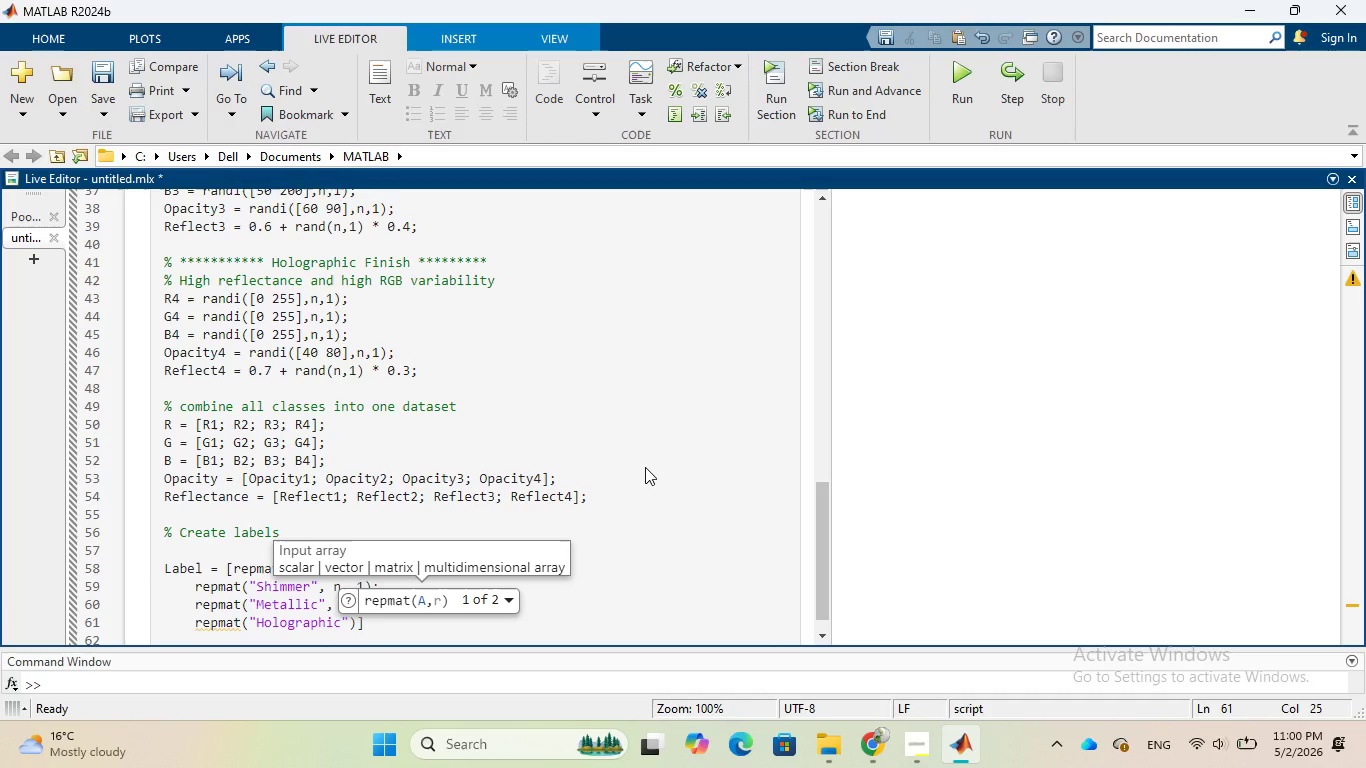 
key(Comma)
 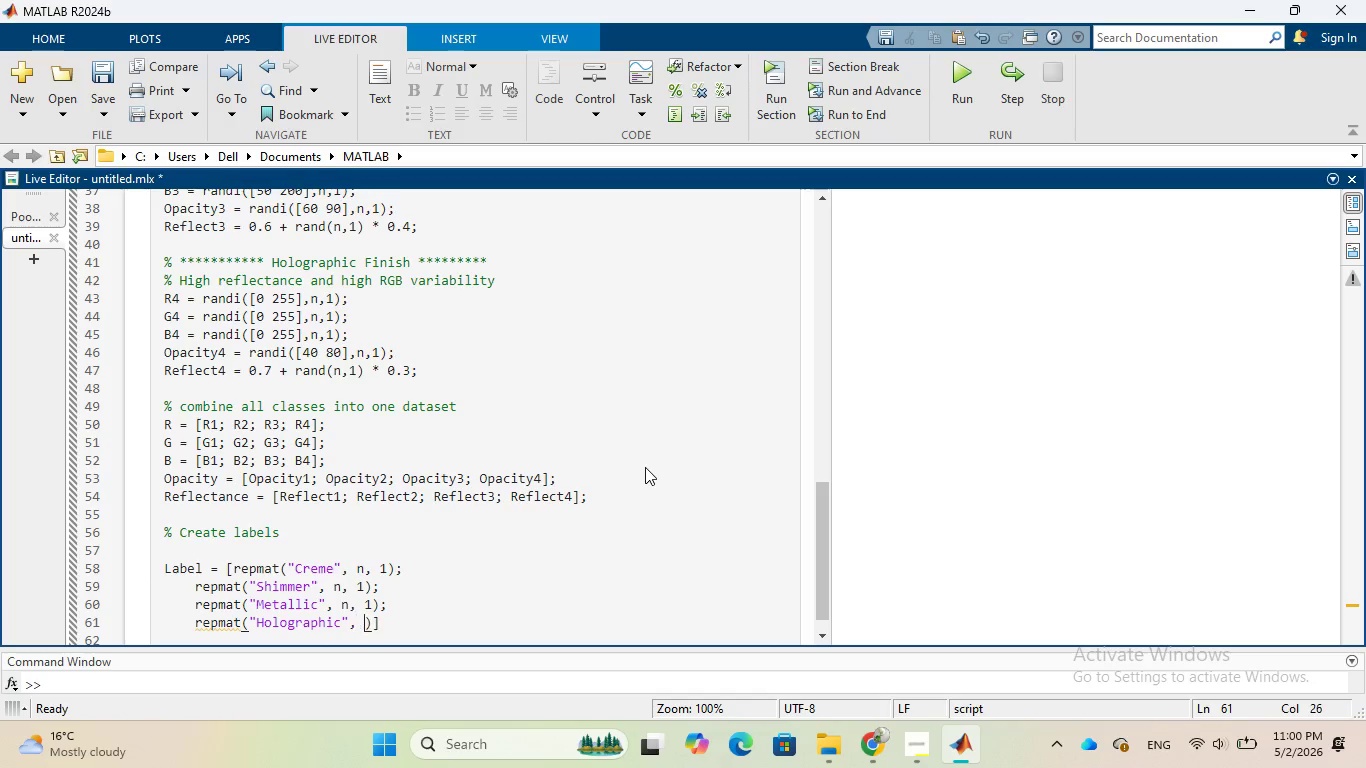 
key(Space)
 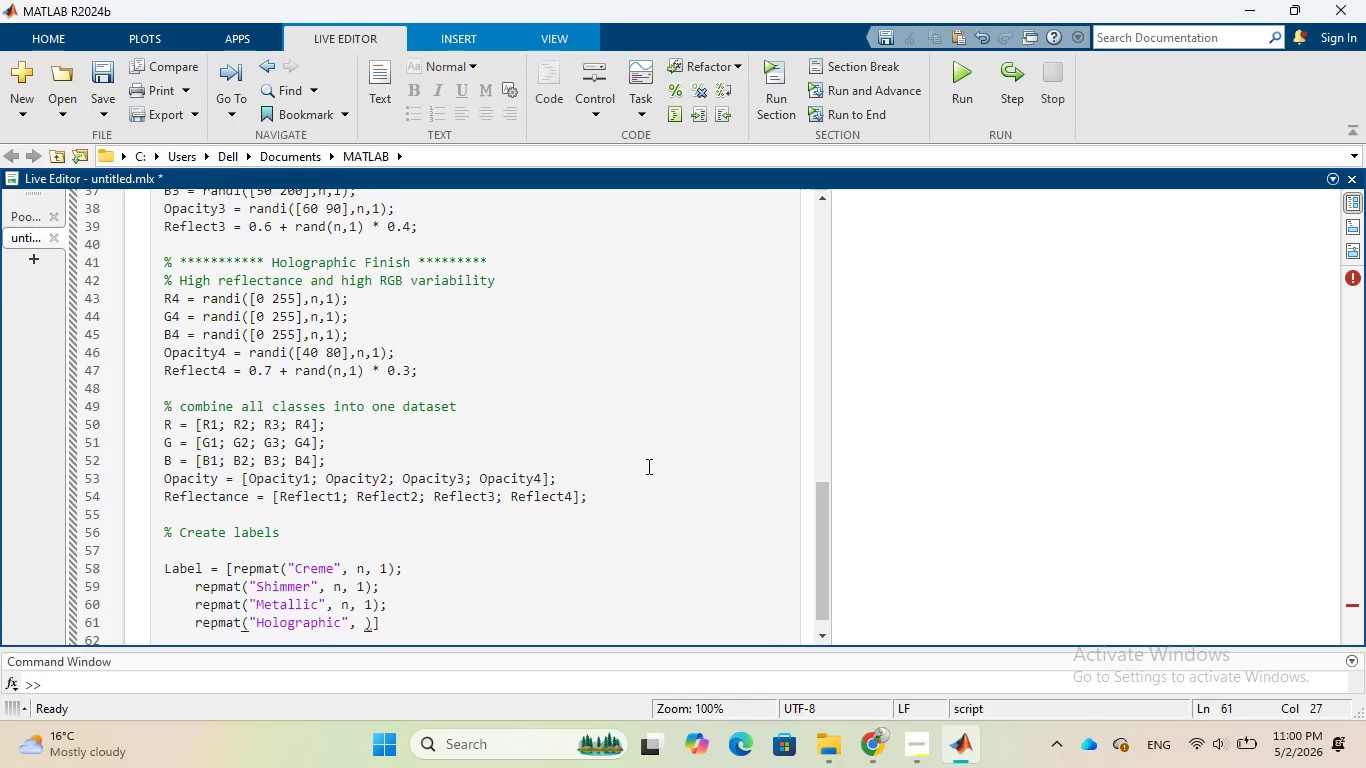 
key(N)
 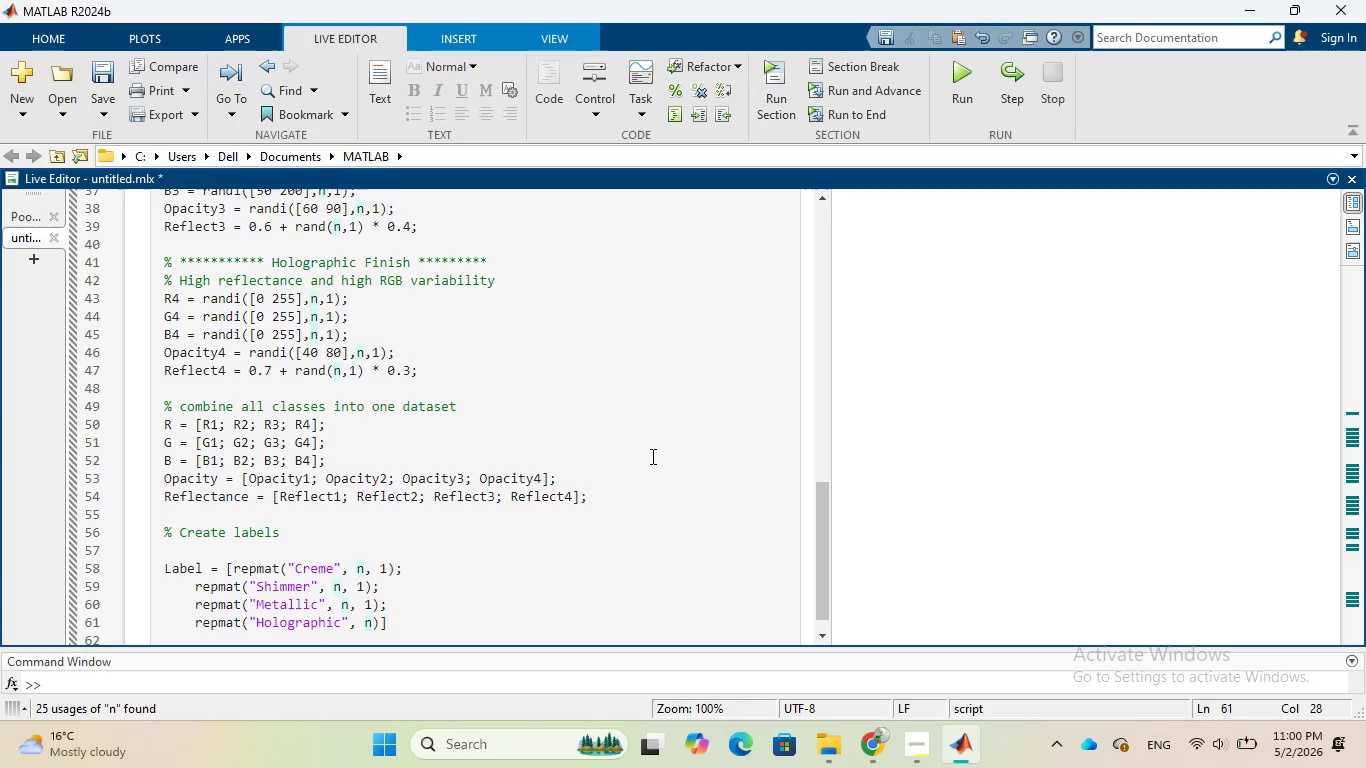 
key(Period)
 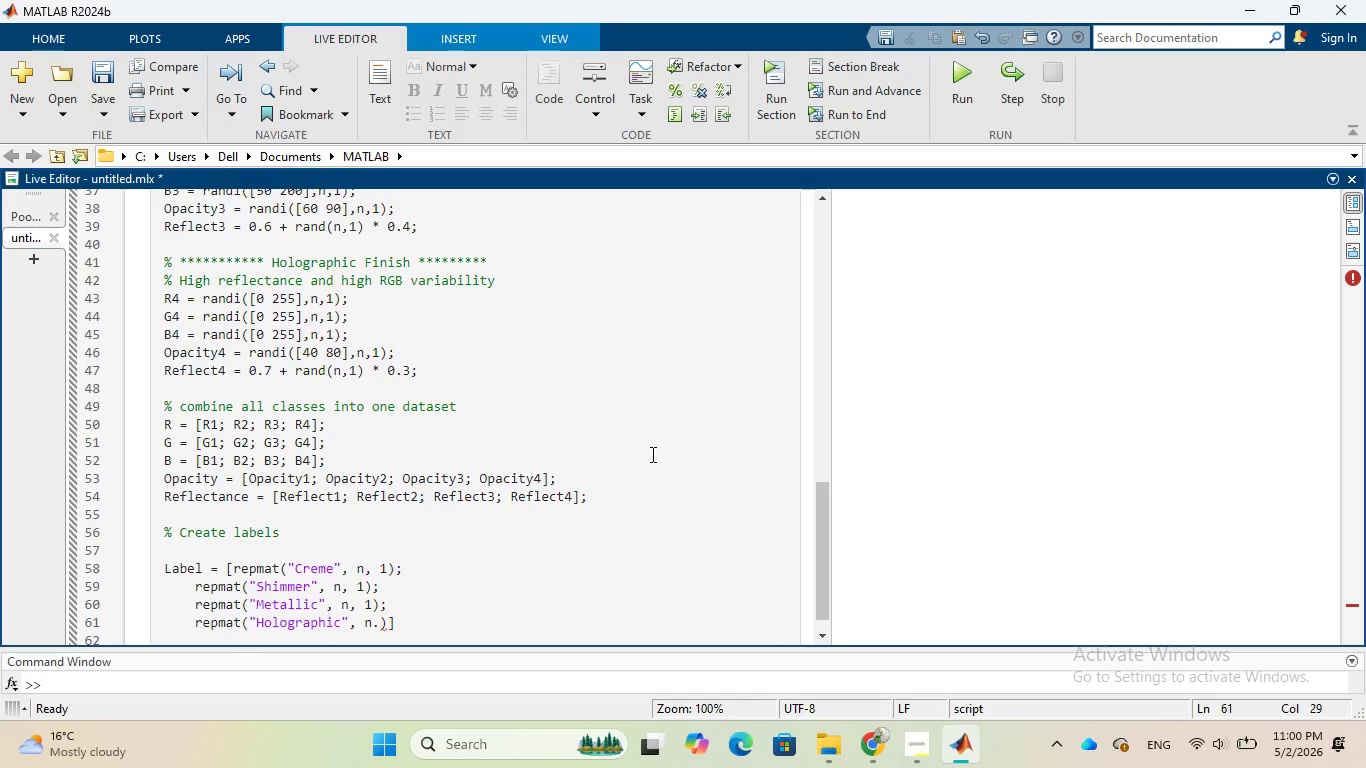 
key(Backspace)
 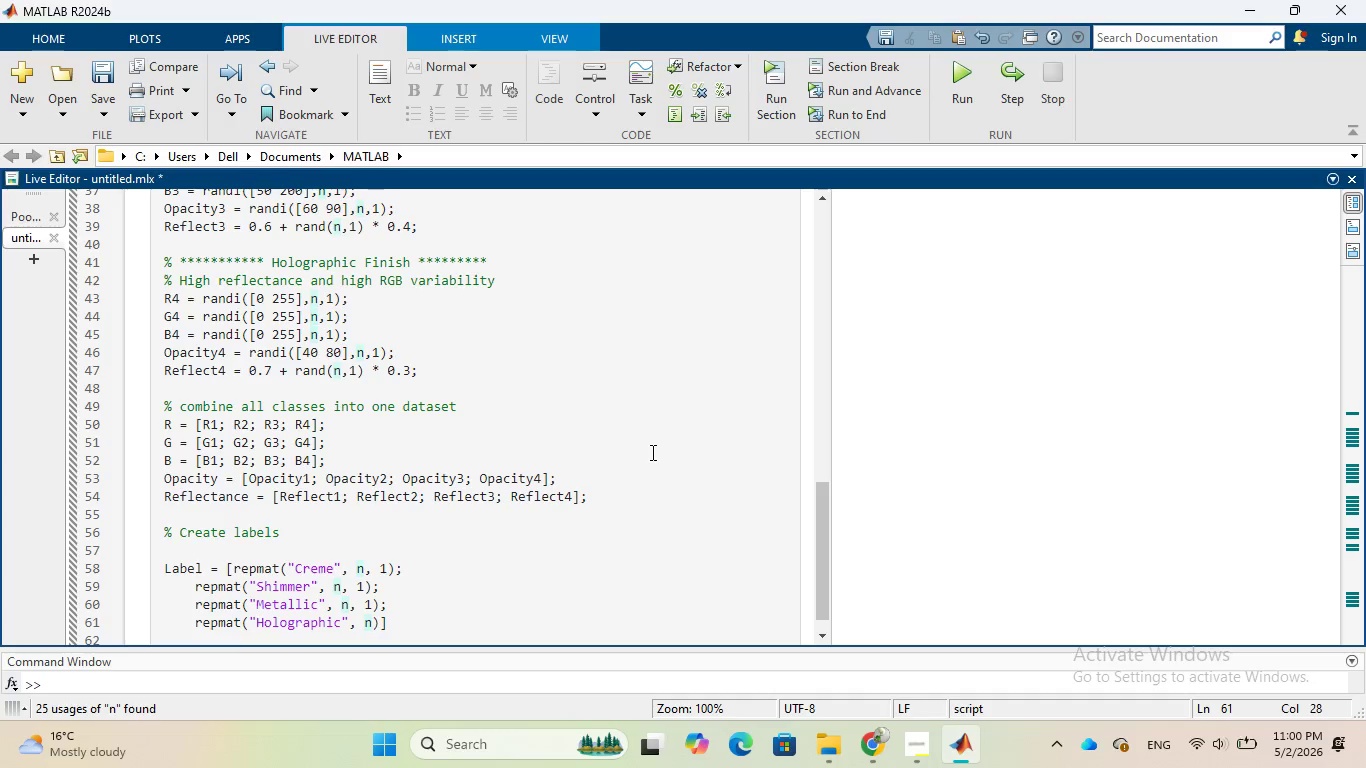 
key(Comma)
 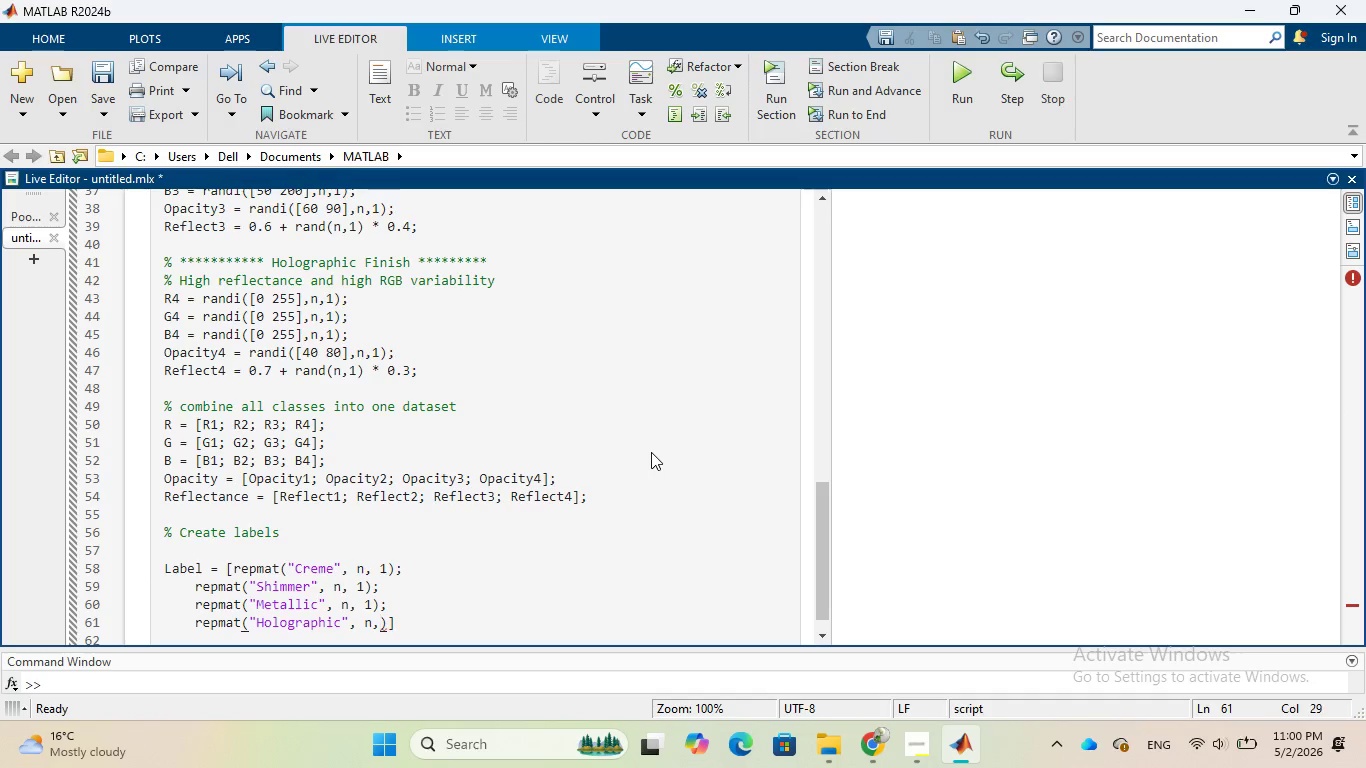 
key(1)
 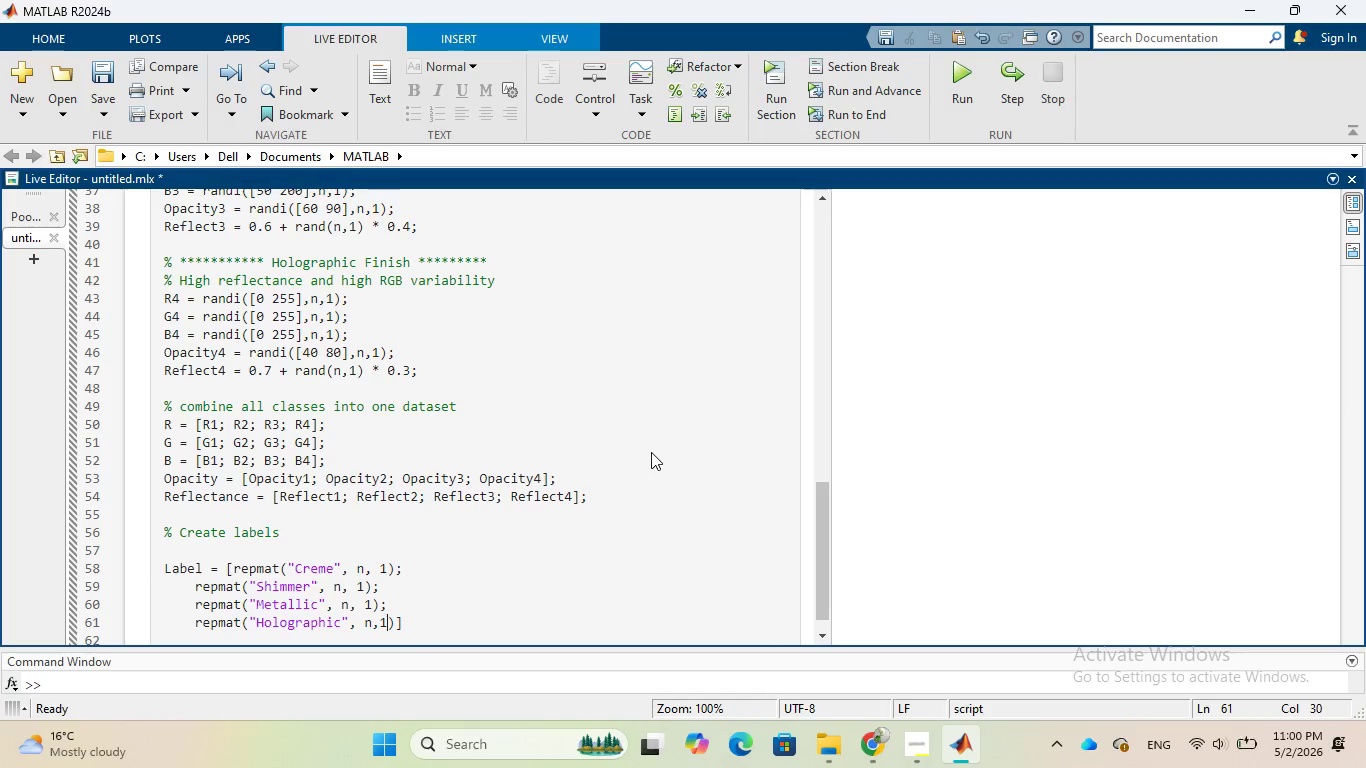 
key(ArrowRight)
 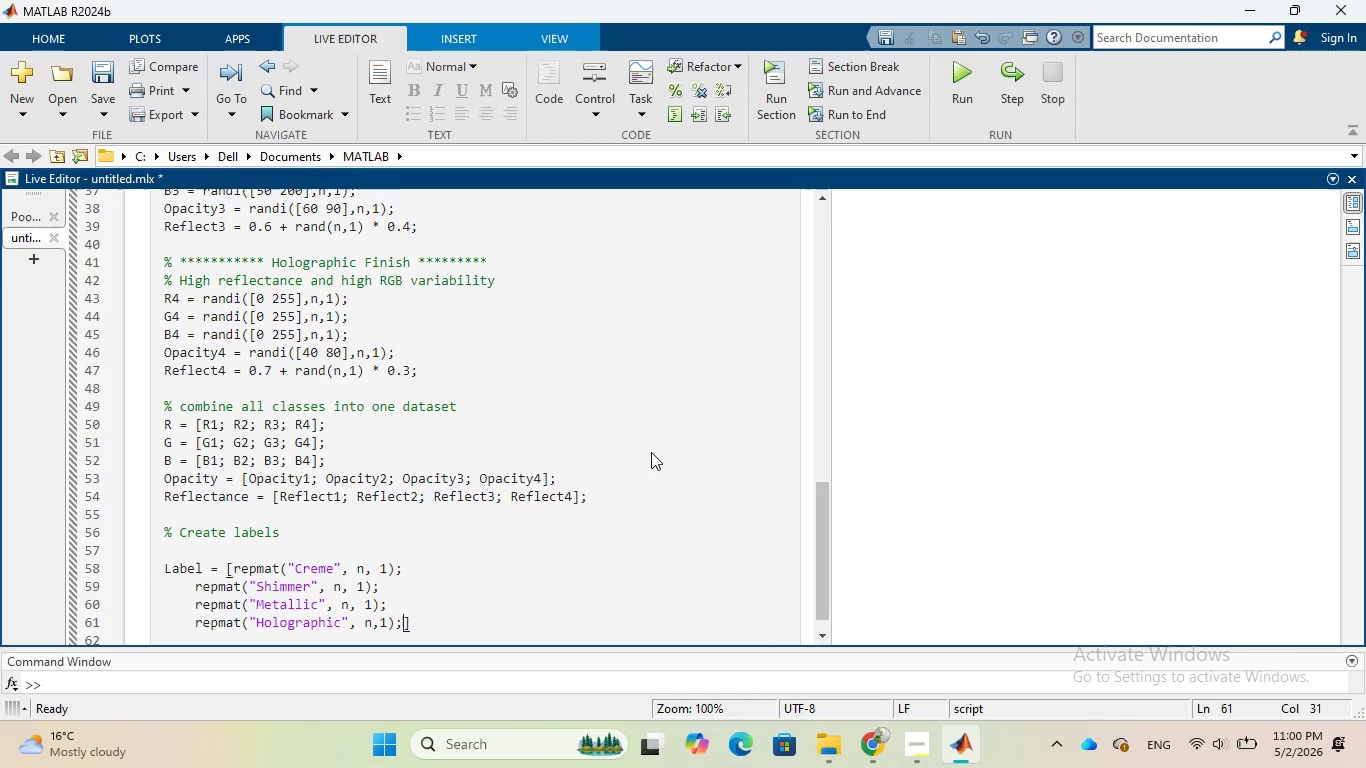 
key(Semicolon)
 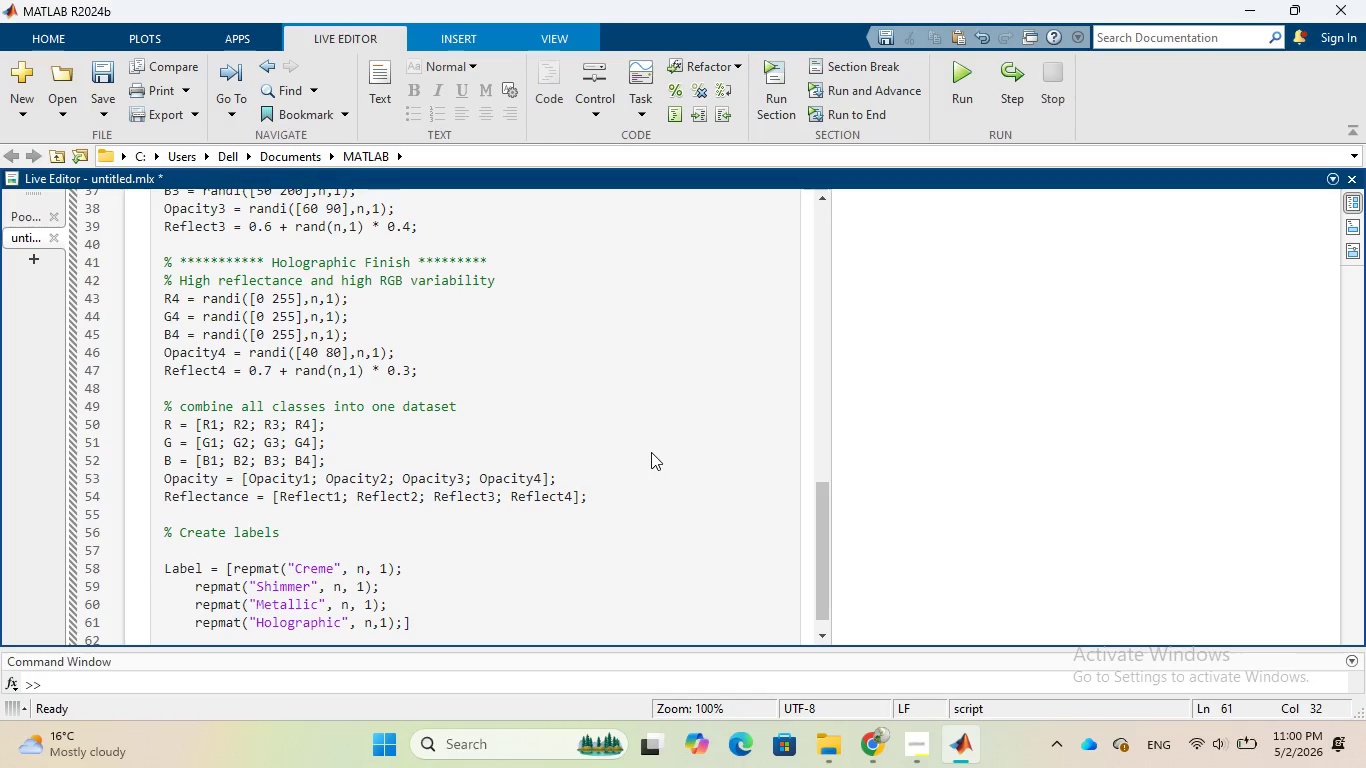 
key(Enter)
 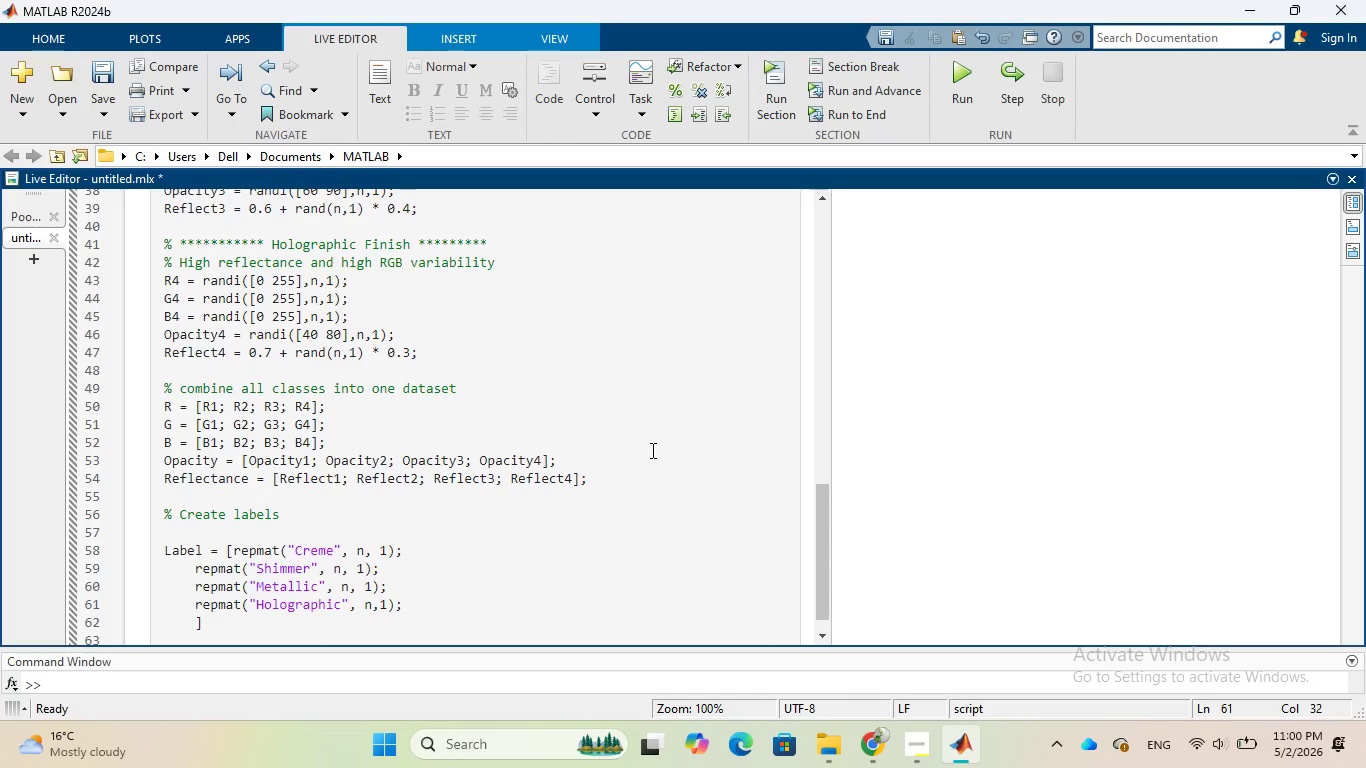 
wait(20.31)
 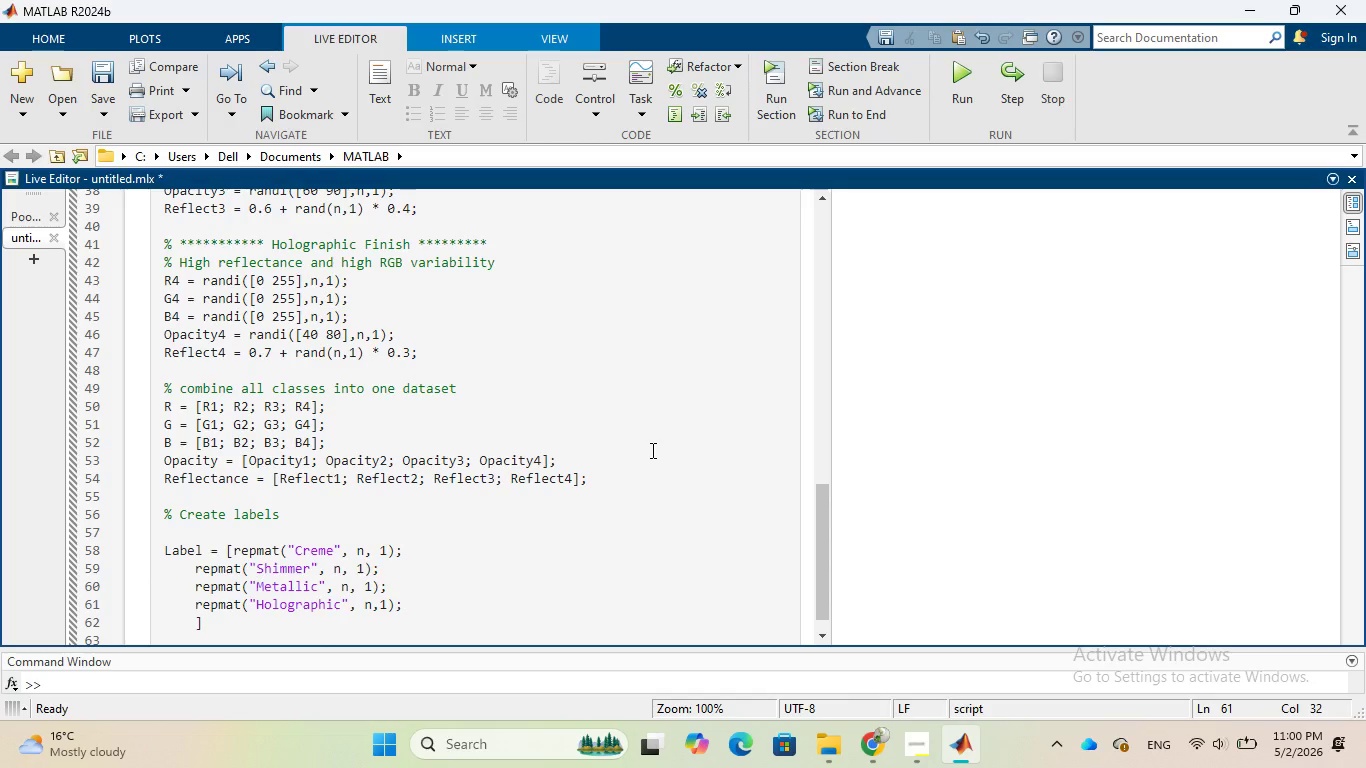 
left_click_drag(start_coordinate=[195, 571], to_coordinate=[421, 601])
 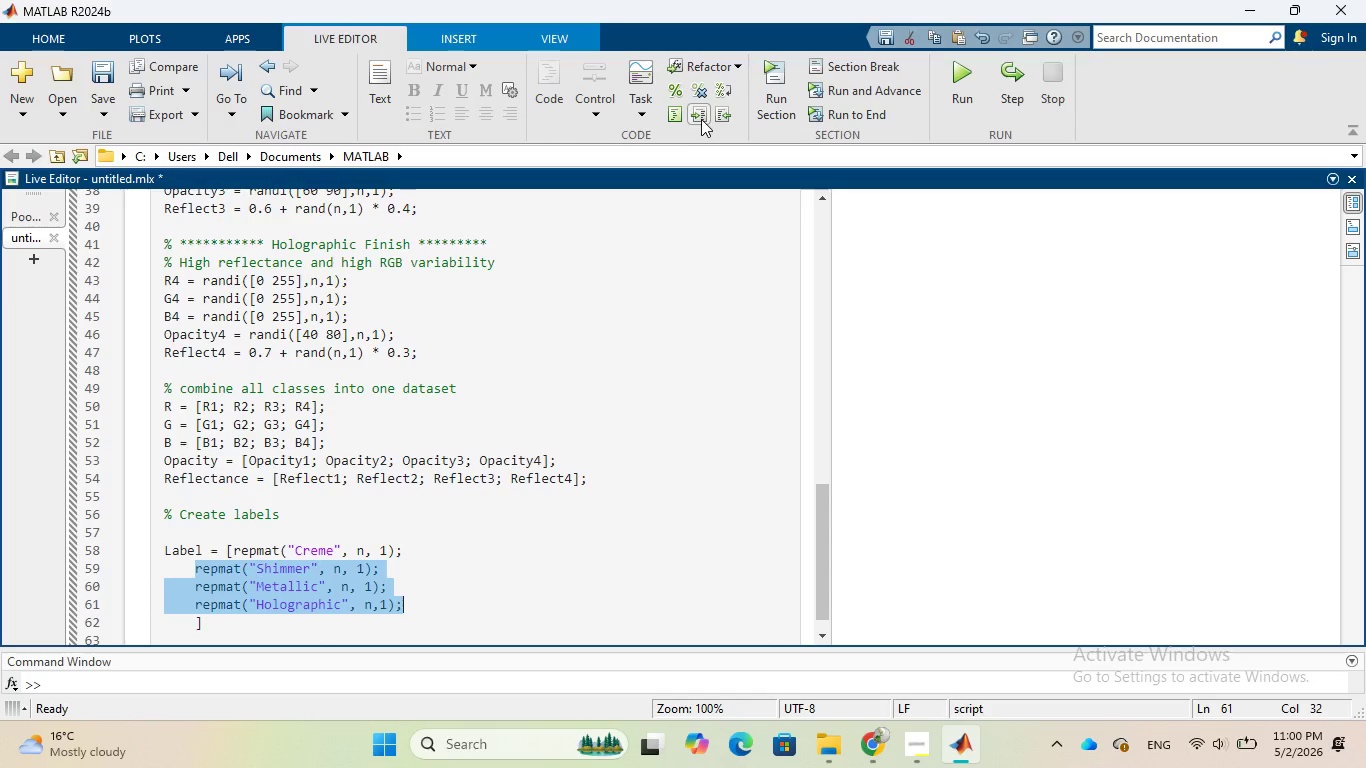 
left_click([699, 117])
 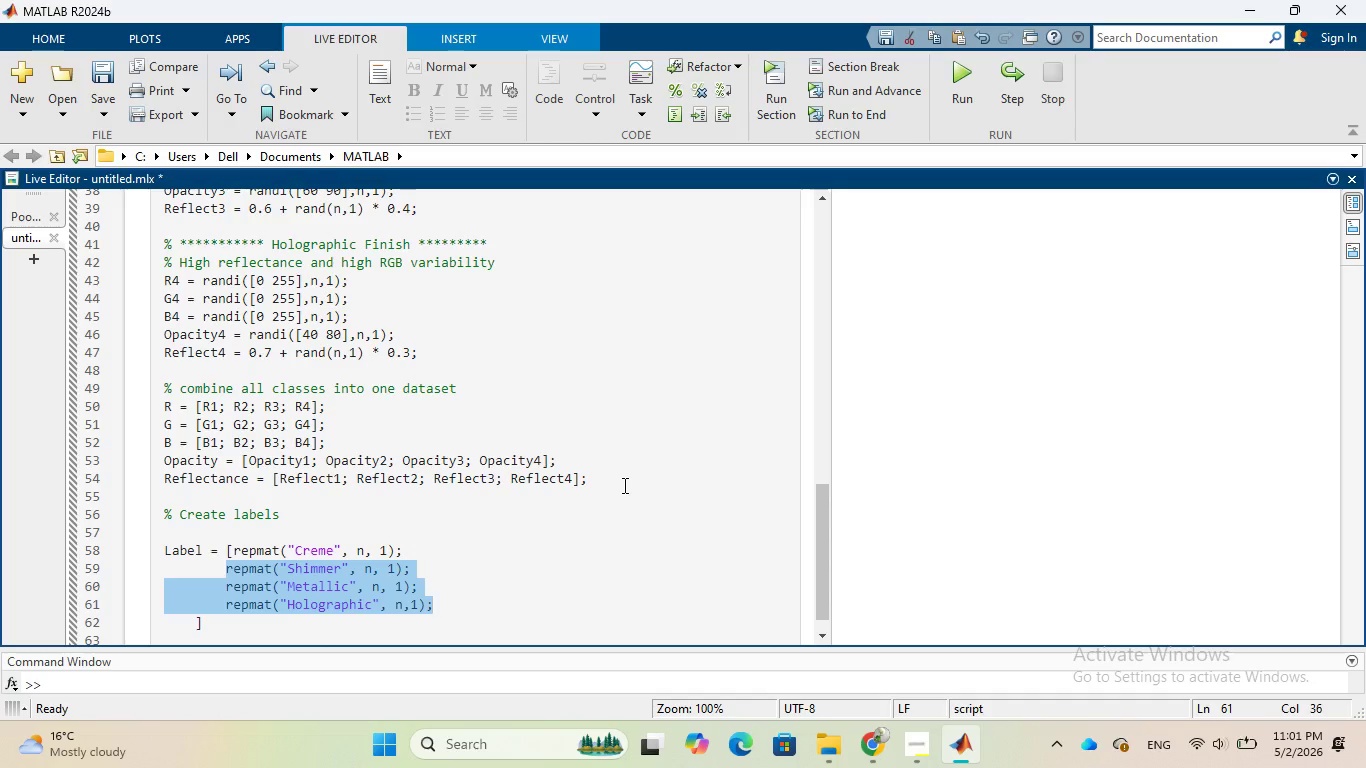 
wait(17.94)
 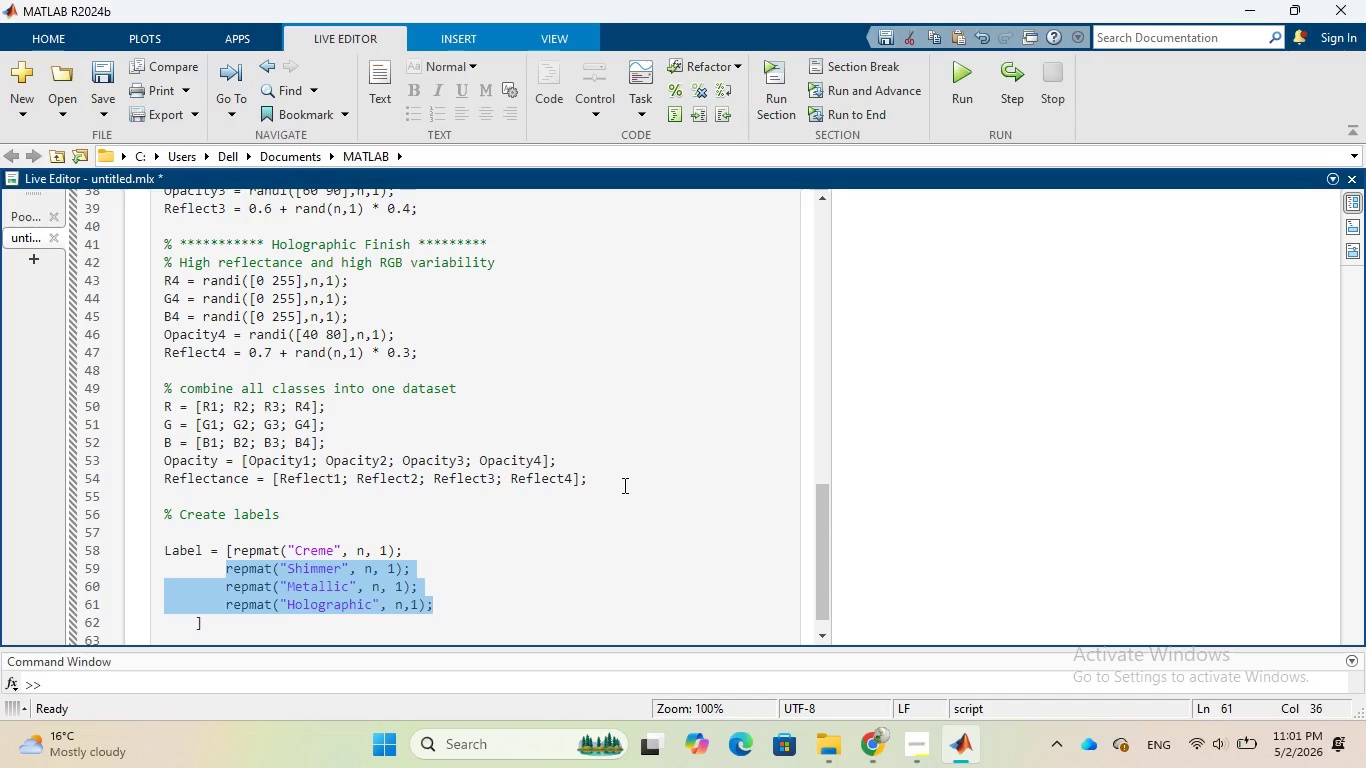 
left_click([506, 612])
 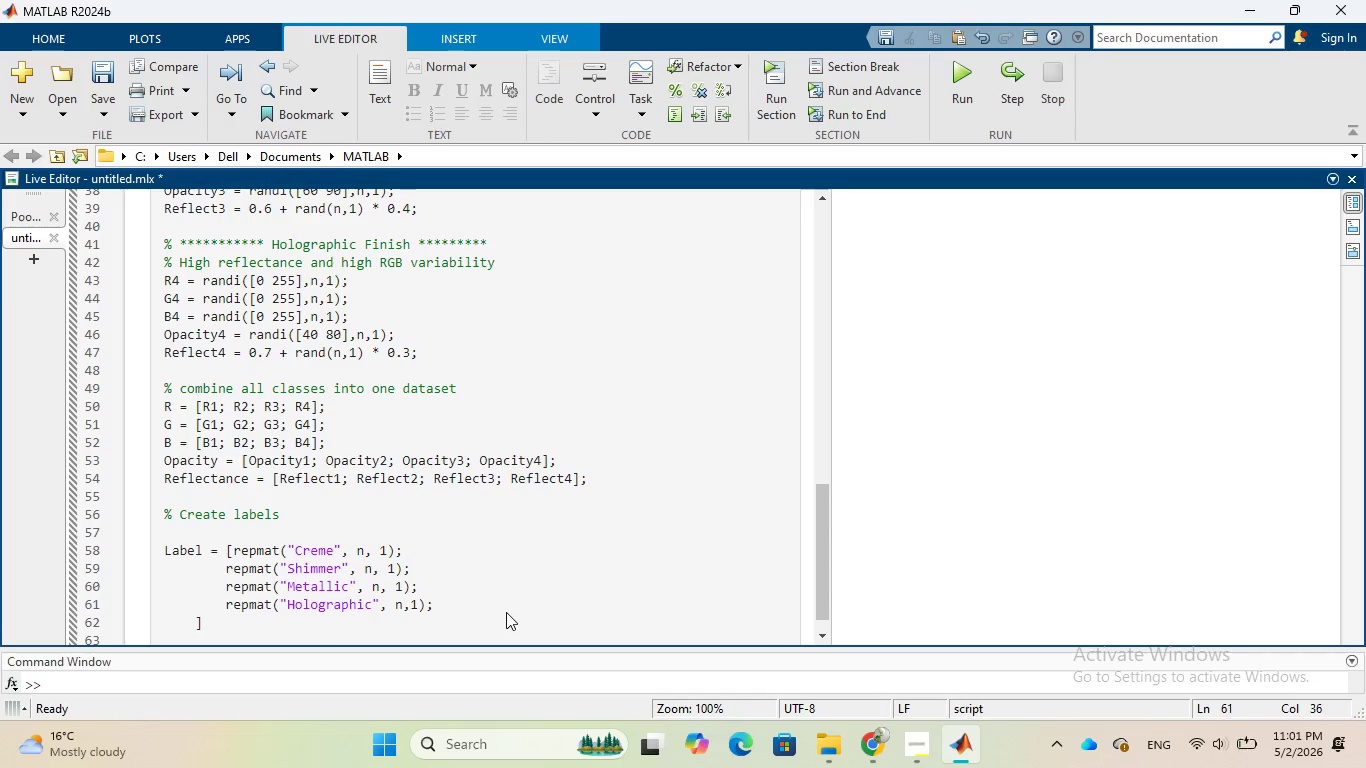 
key(Backspace)
 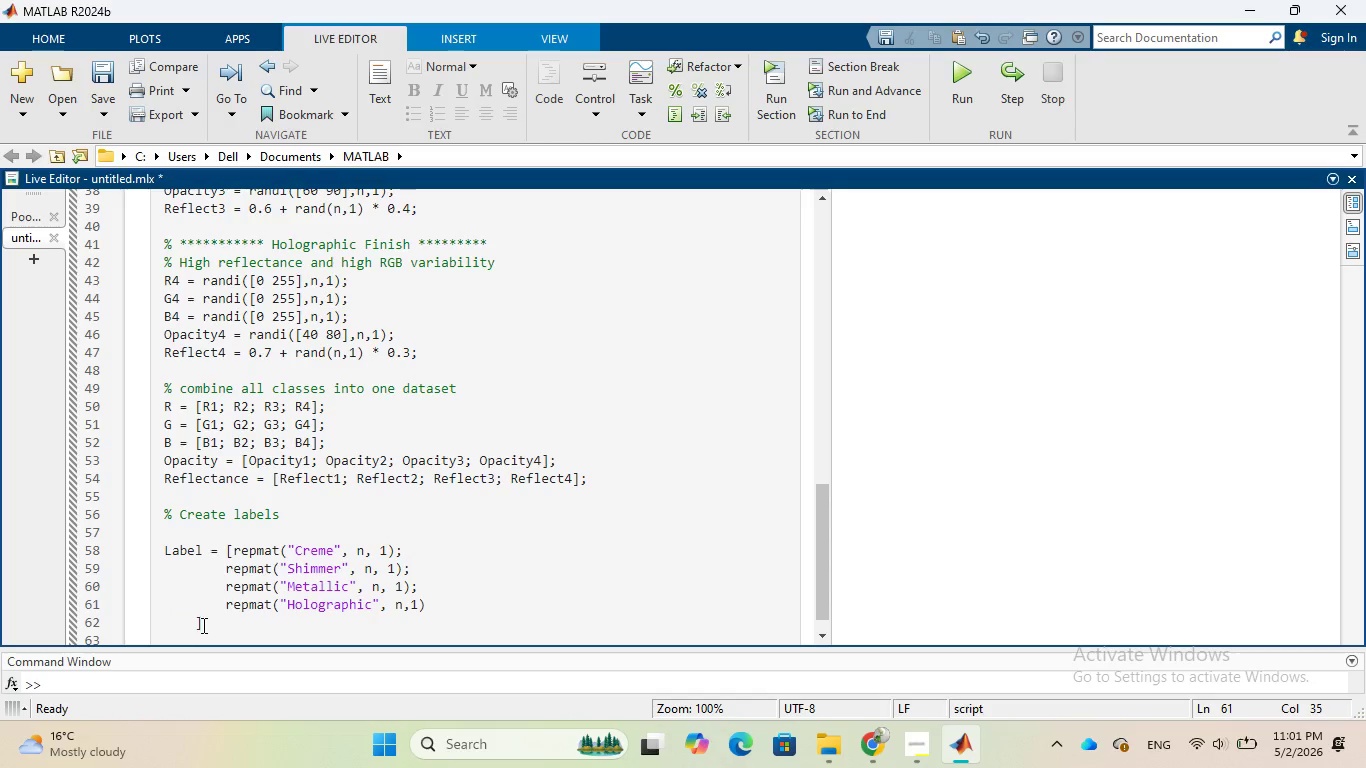 
left_click([194, 624])
 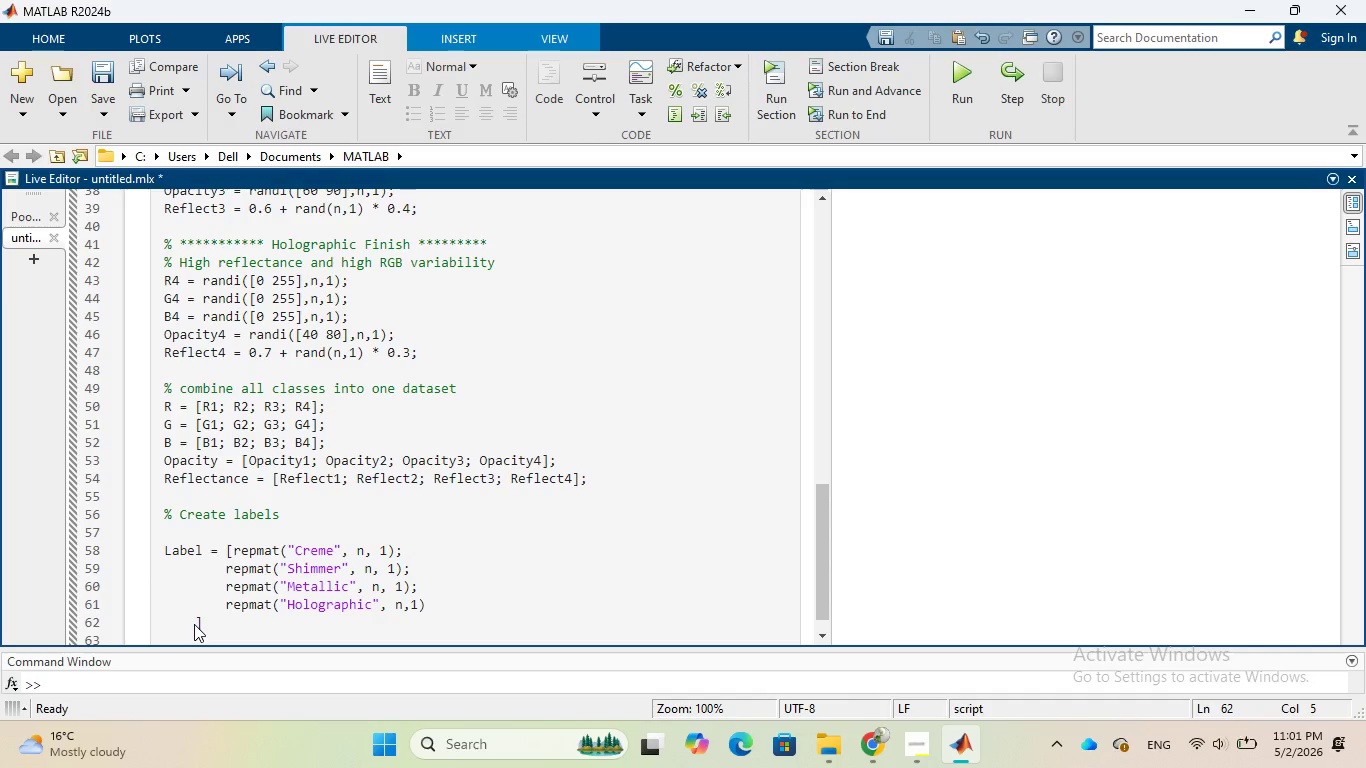 
key(Backspace)
 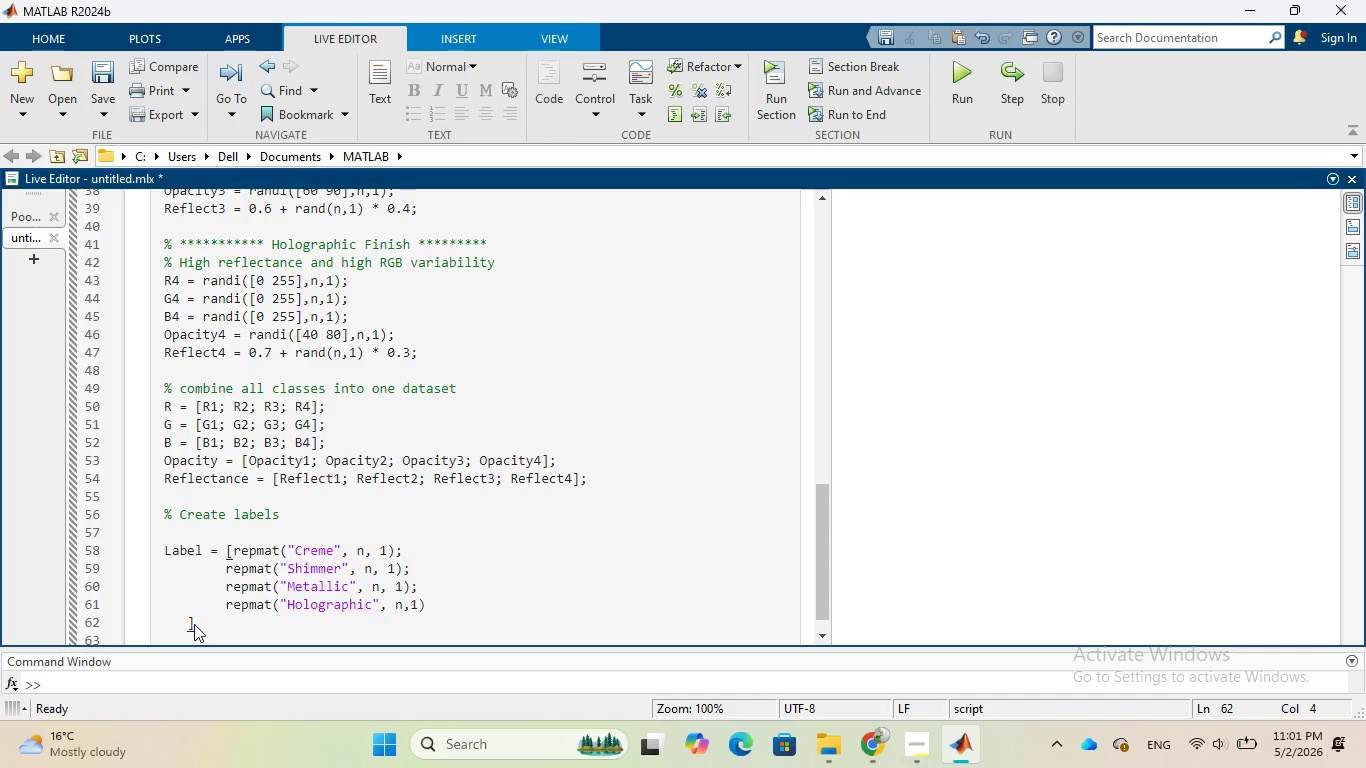 
key(Backspace)
 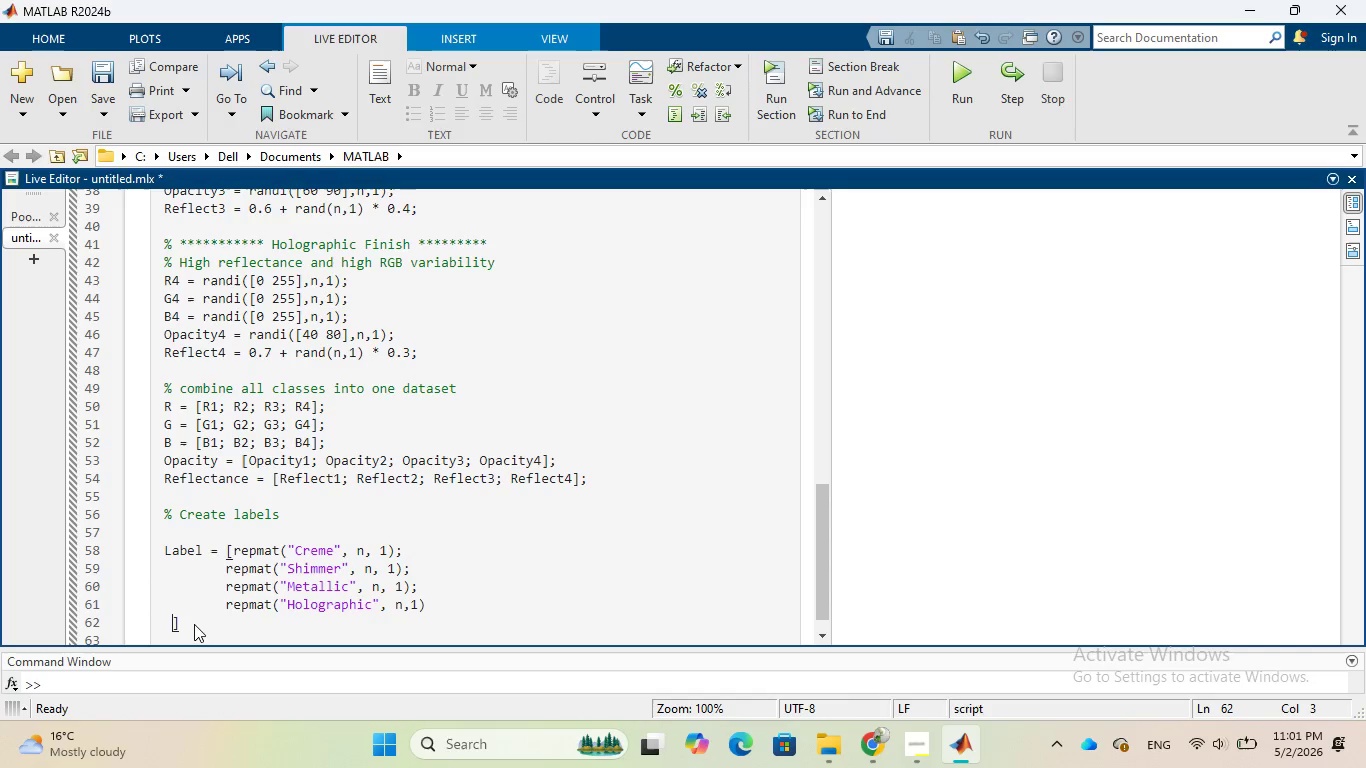 
key(Backspace)
 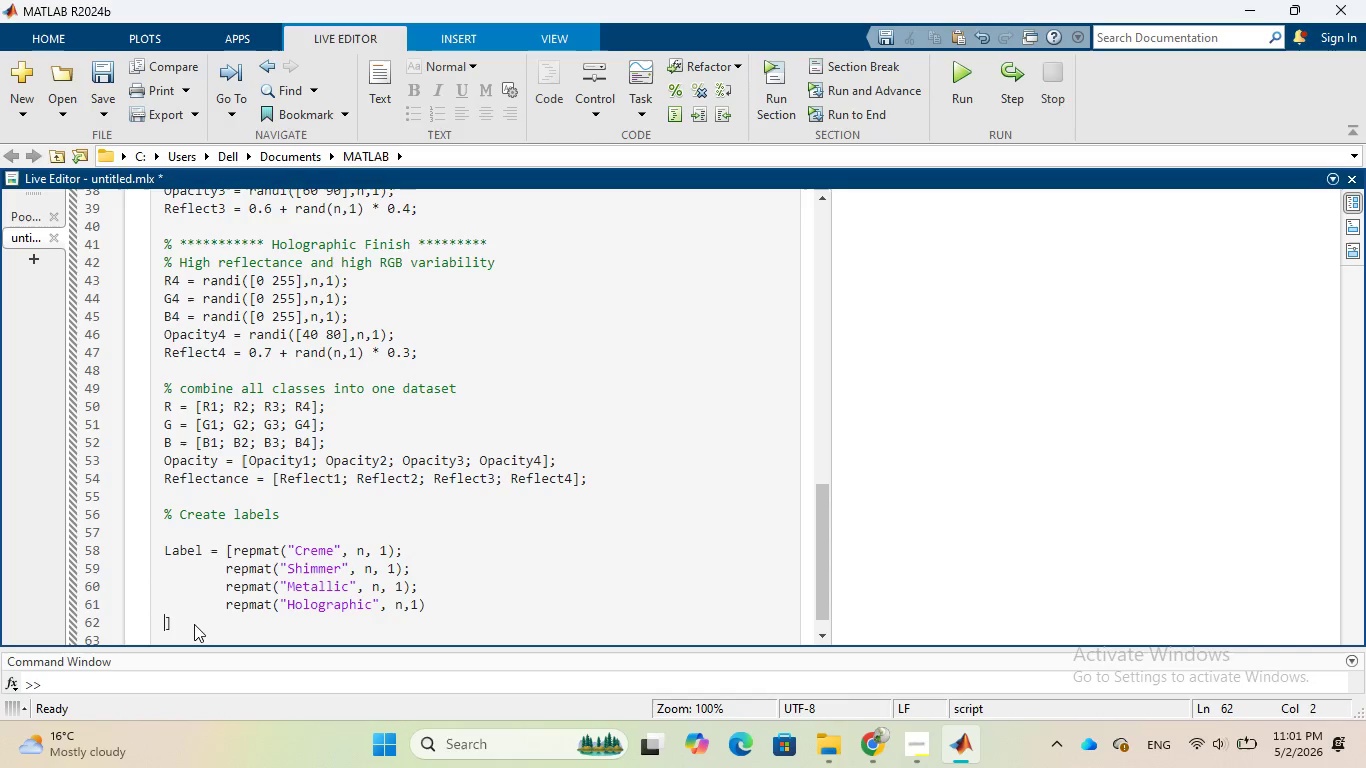 
key(Backspace)
 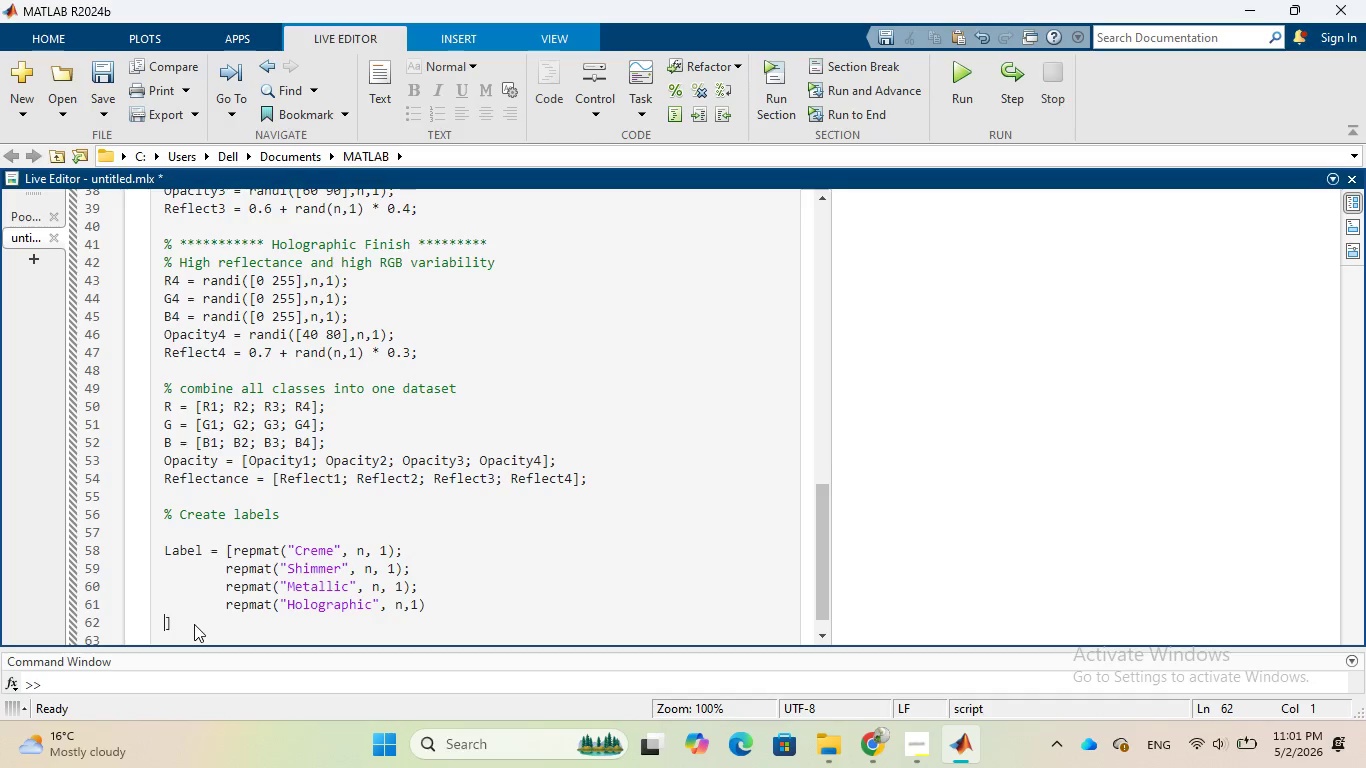 
key(Backspace)
 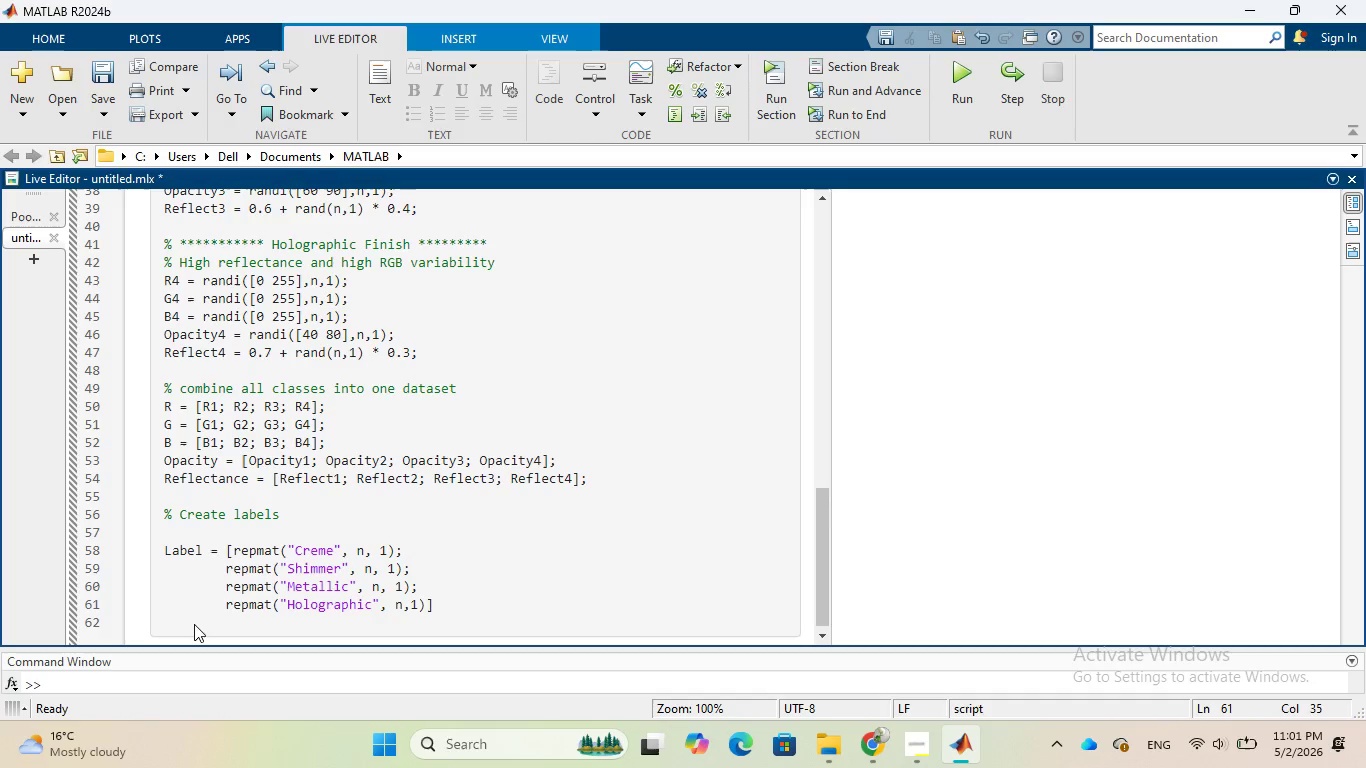 
key(ArrowRight)
 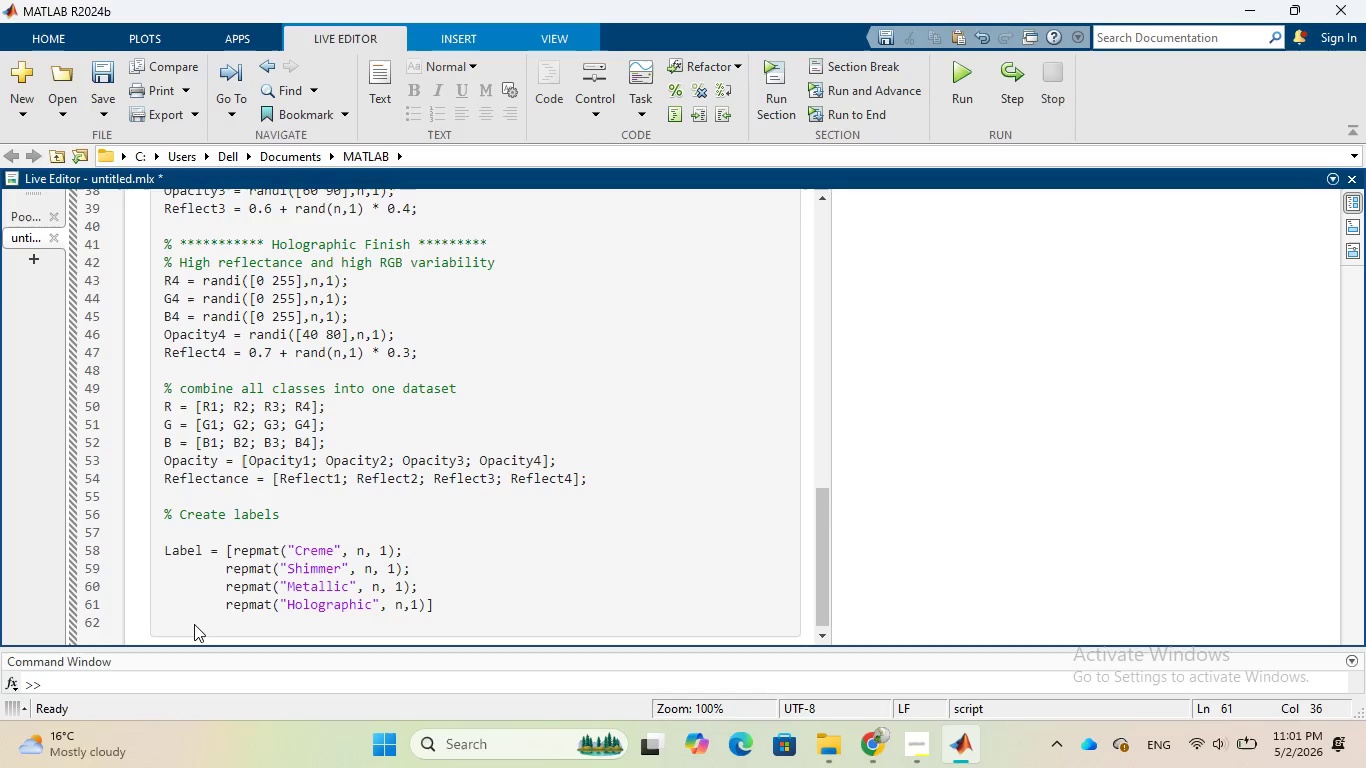 
key(Semicolon)
 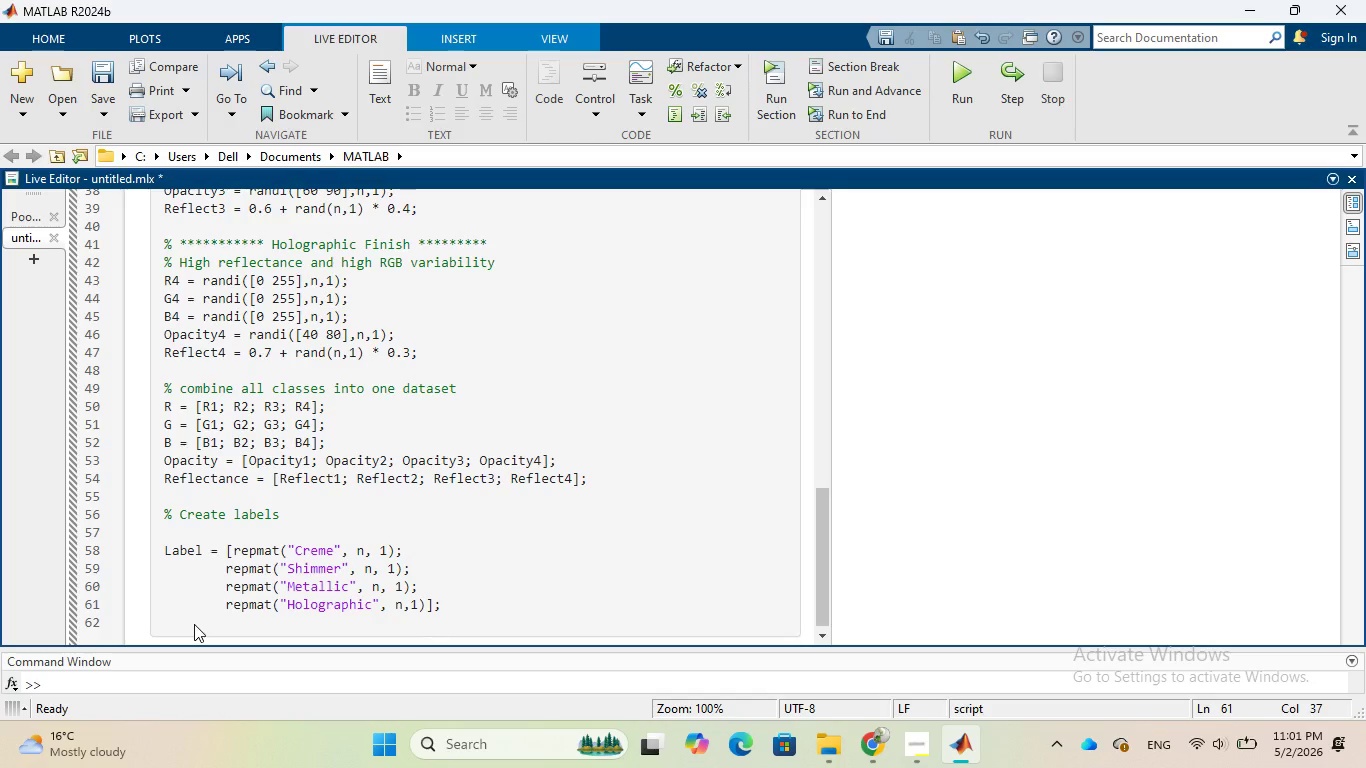 
key(Enter)
 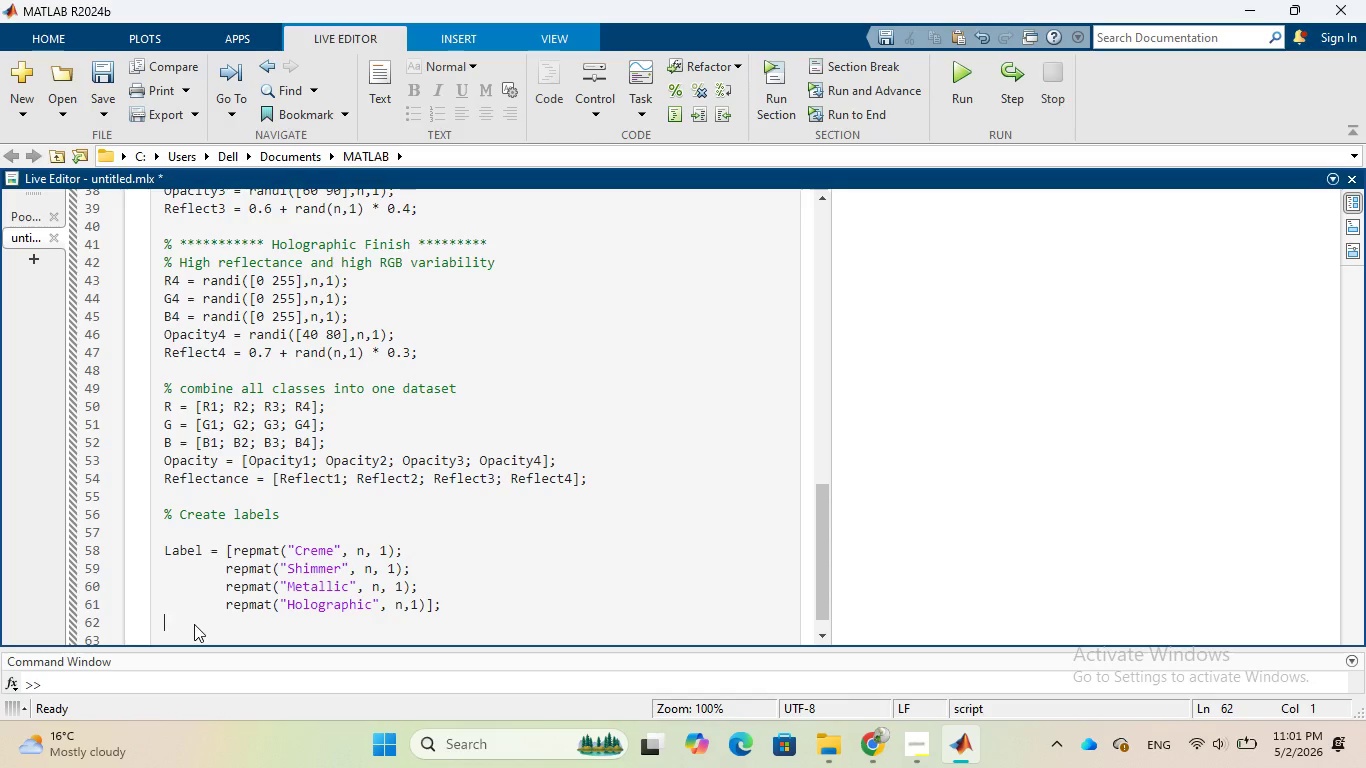 
key(Enter)
 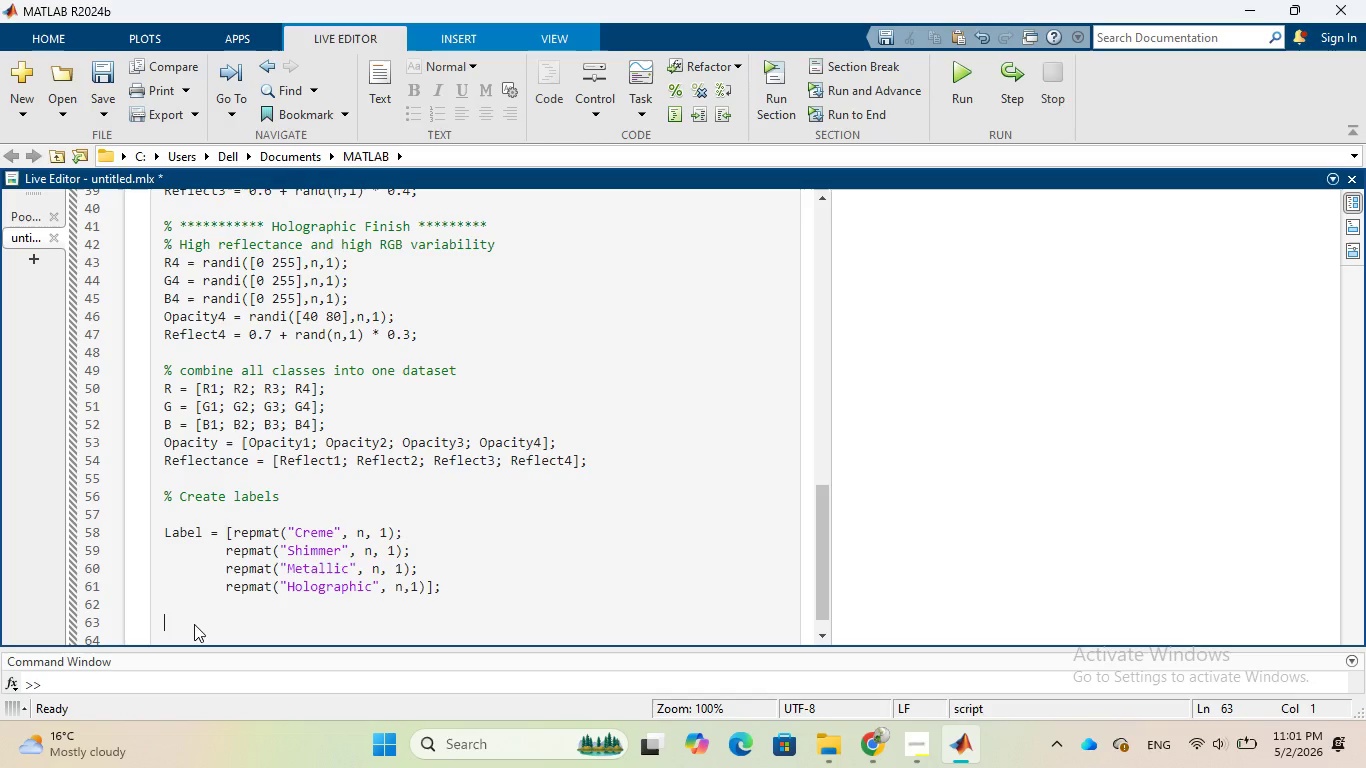 
type(% Create table)
 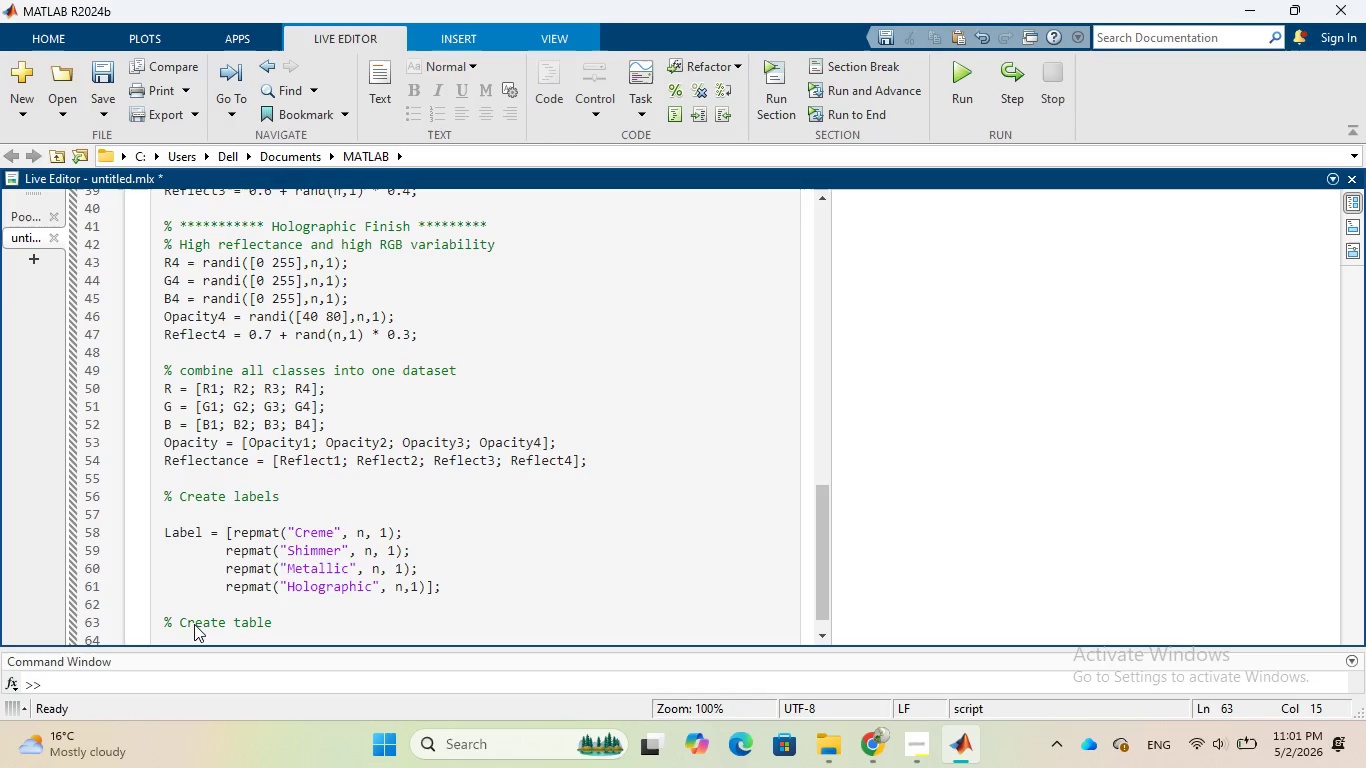 
key(Enter)
 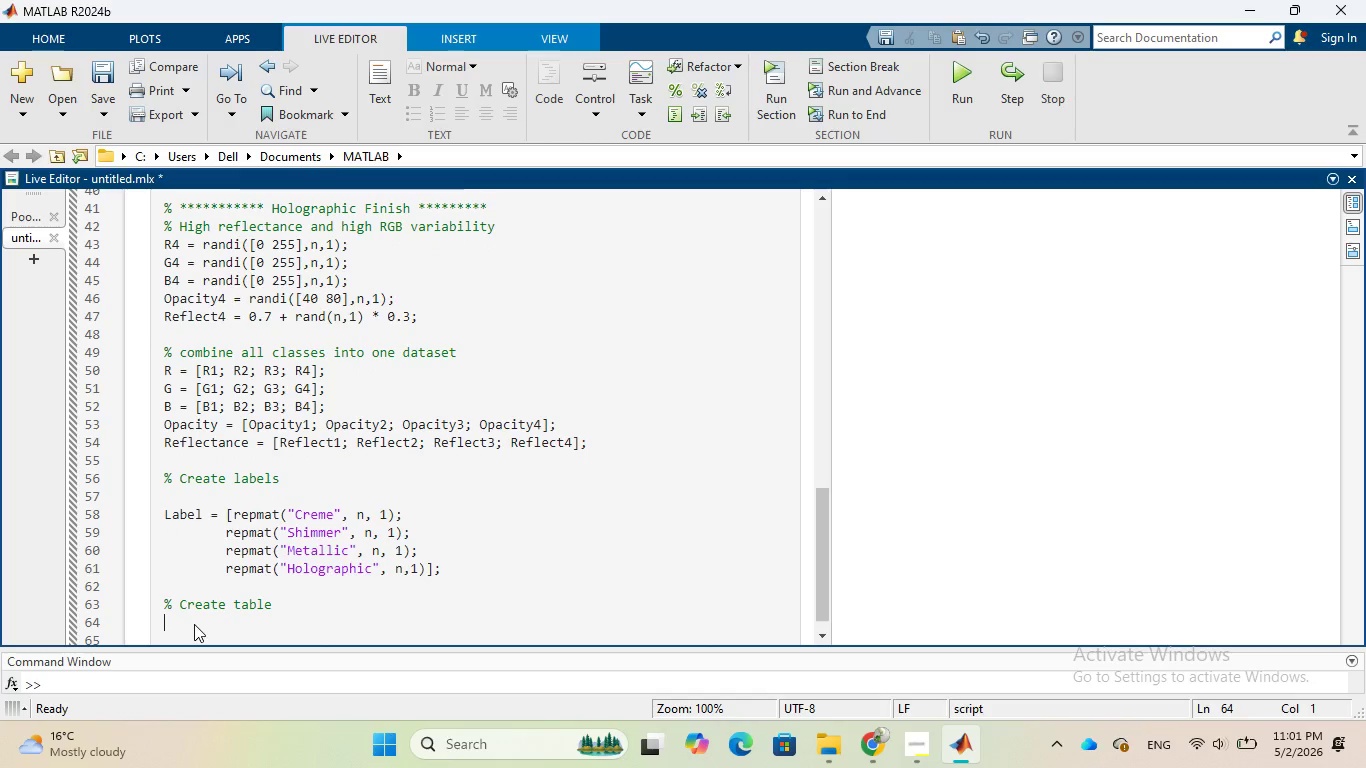 
key(Enter)
 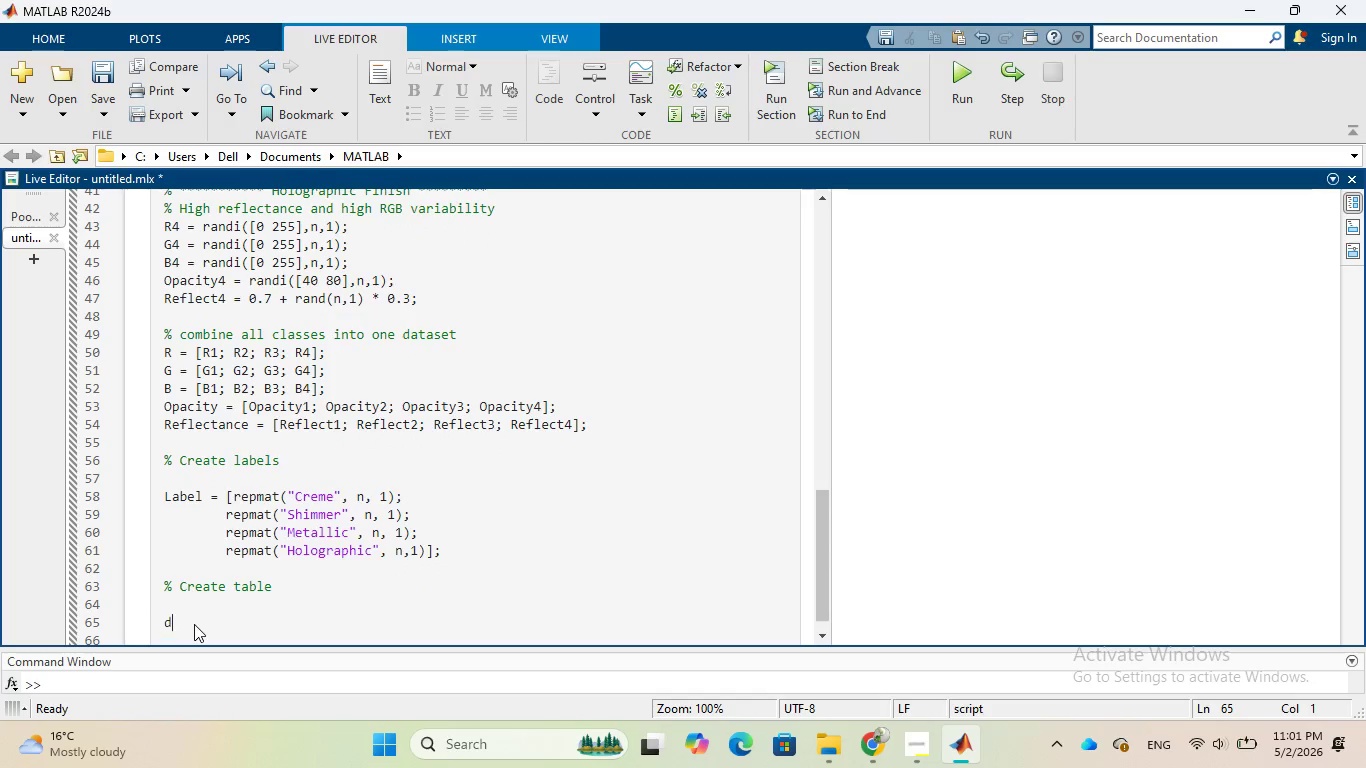 
type(data = table()
 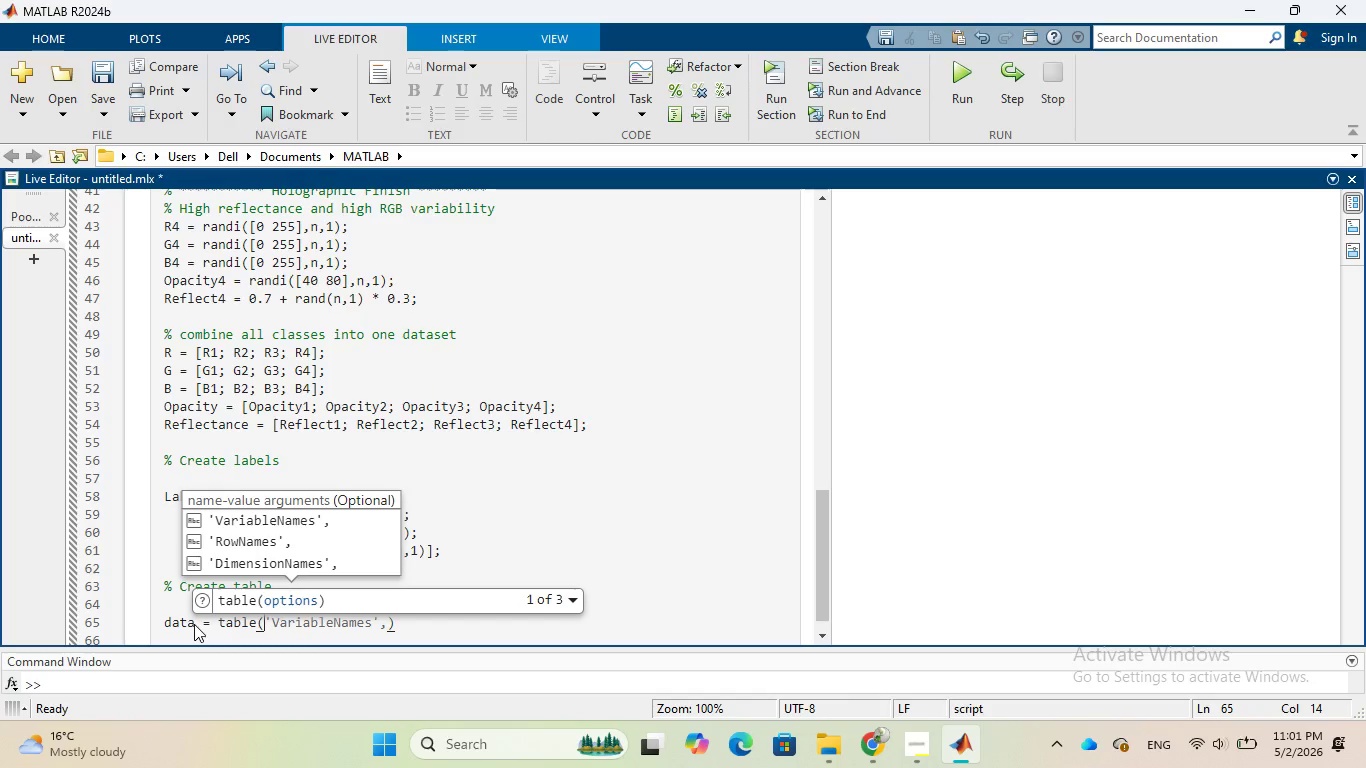 
type(R,G,B, Op)
key(Tab)
type(, Reflaectance)
 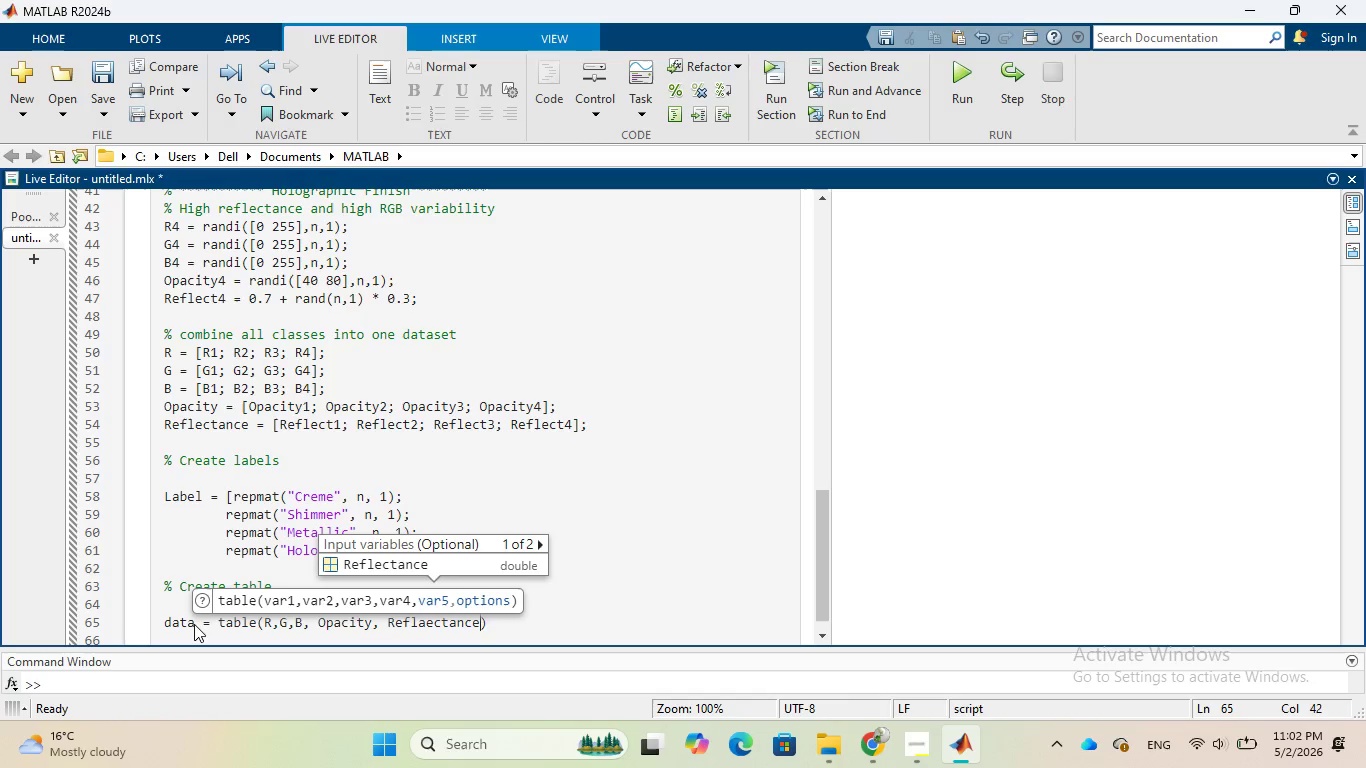 
key(ArrowLeft)
 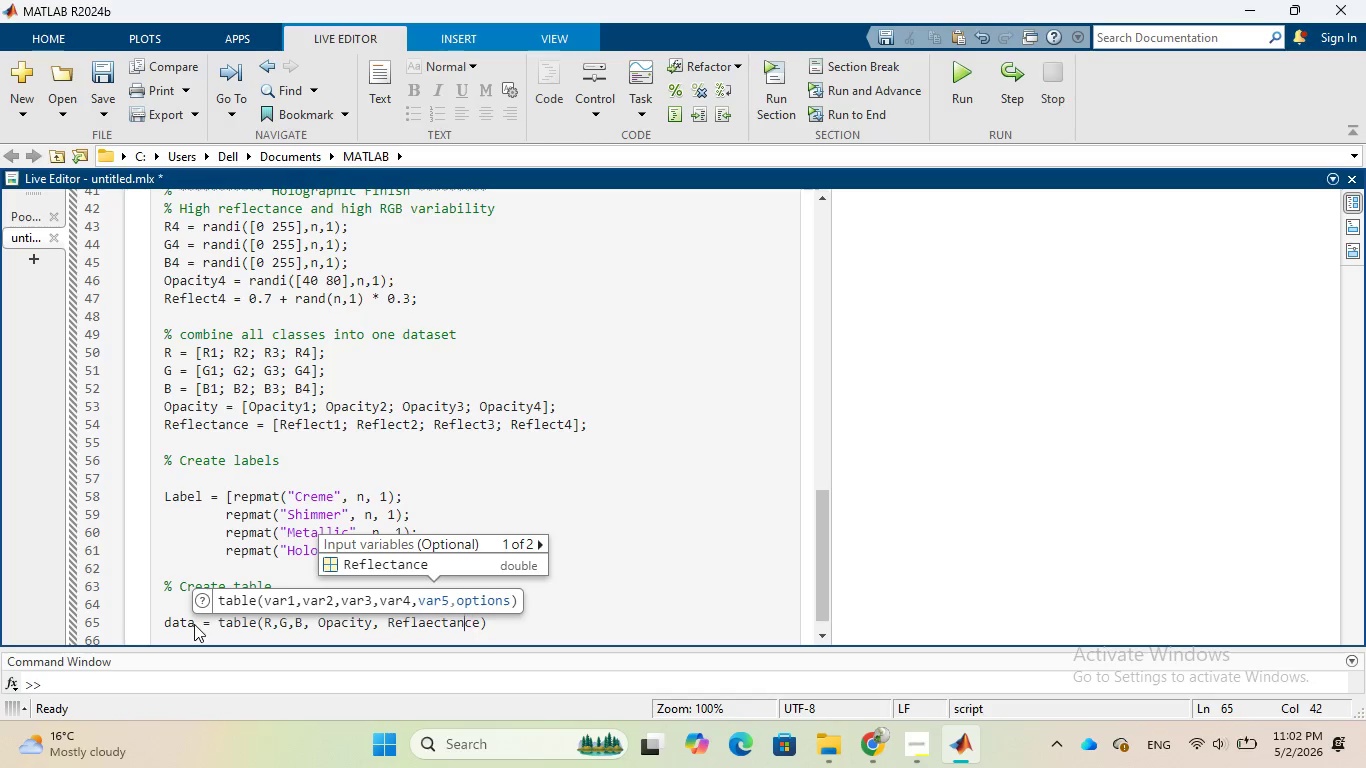 
key(ArrowLeft)
 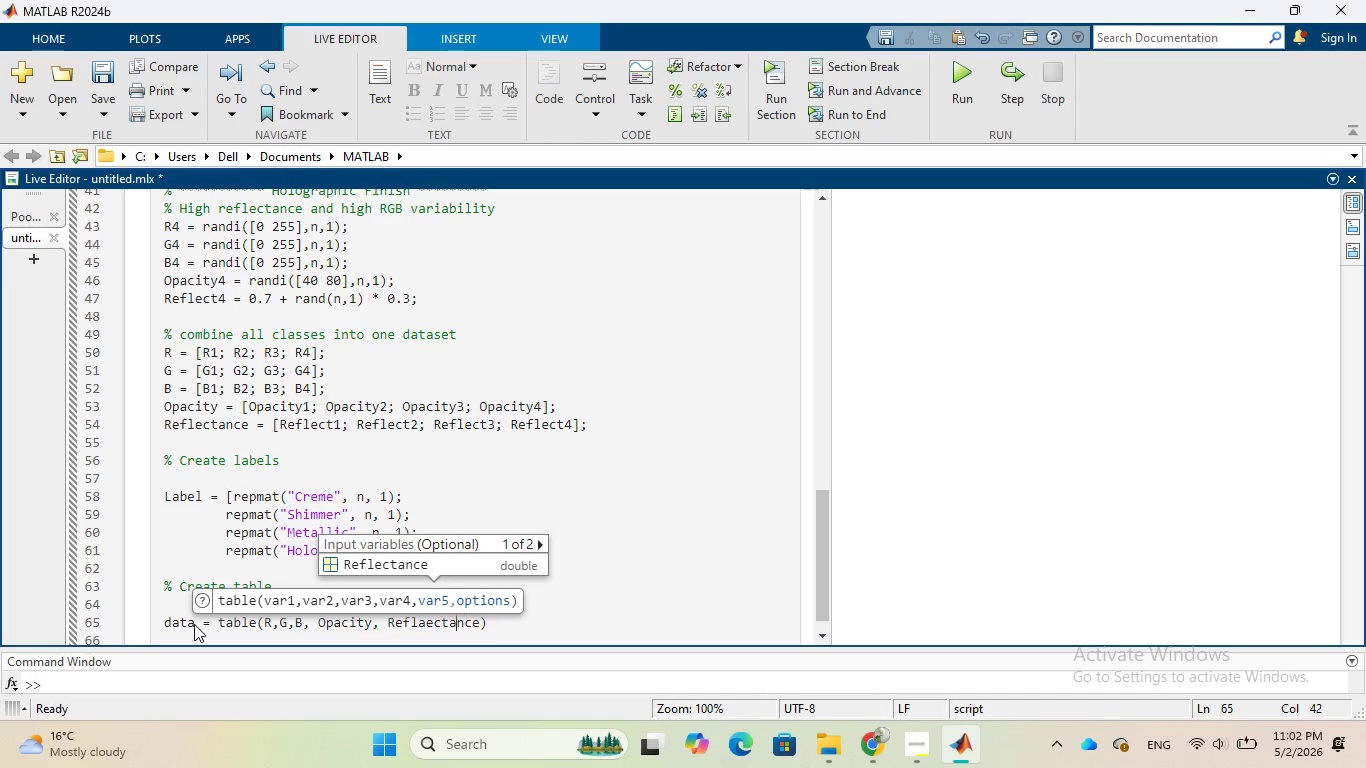 
key(ArrowLeft)
 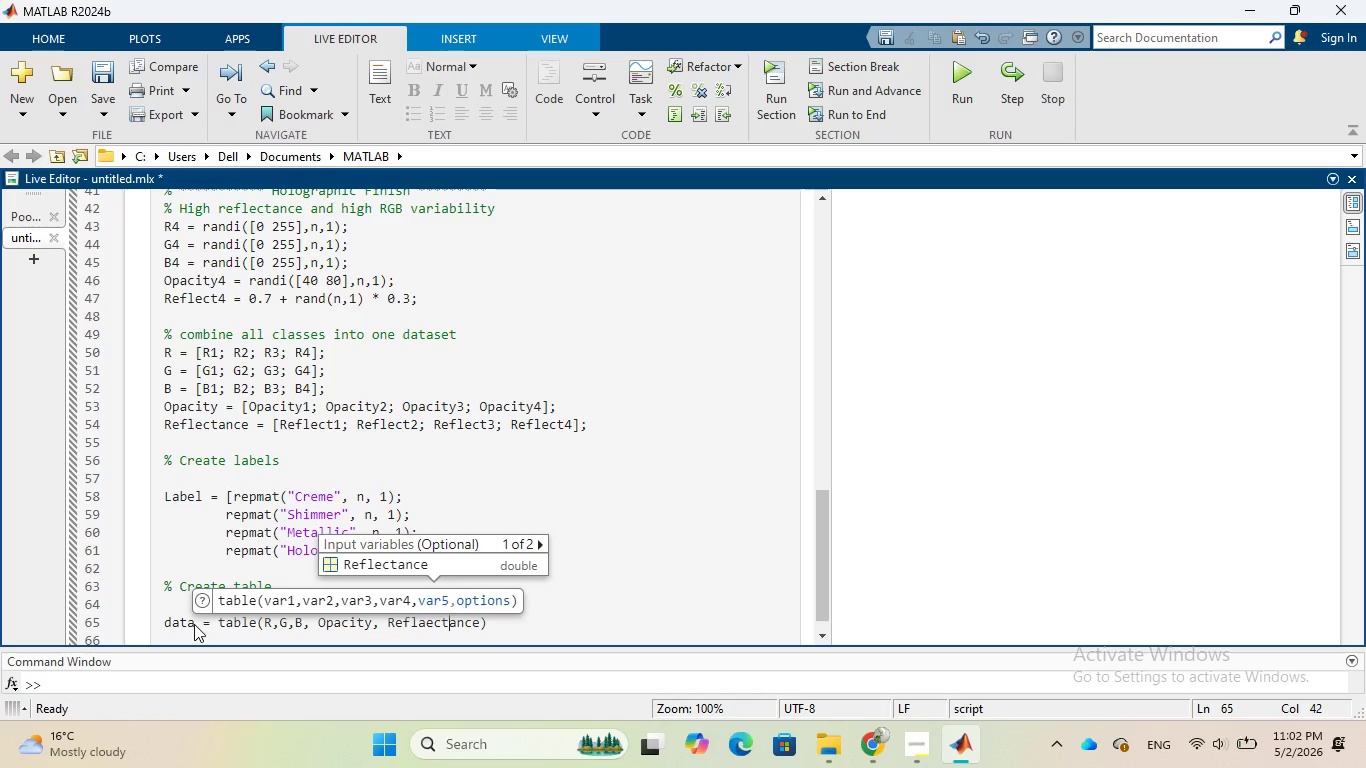 
key(ArrowLeft)
 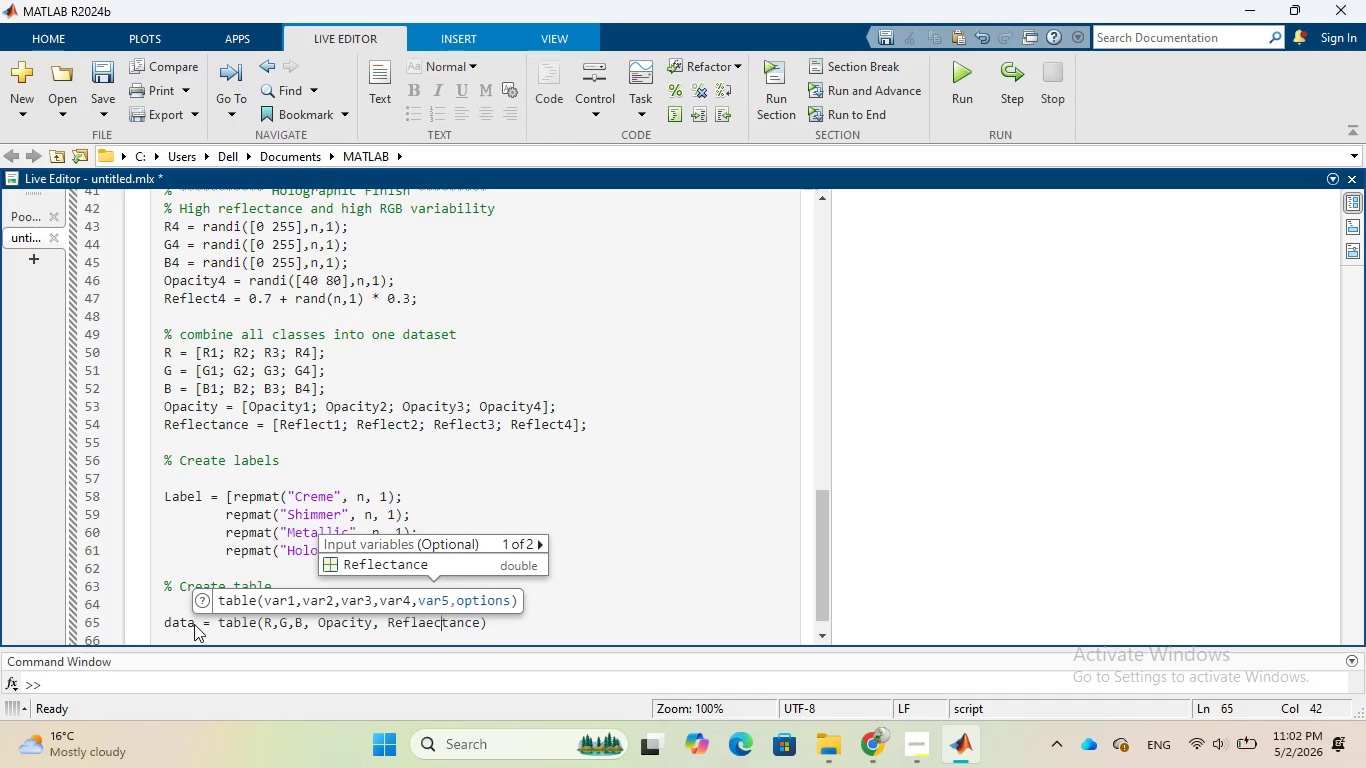 
key(ArrowLeft)
 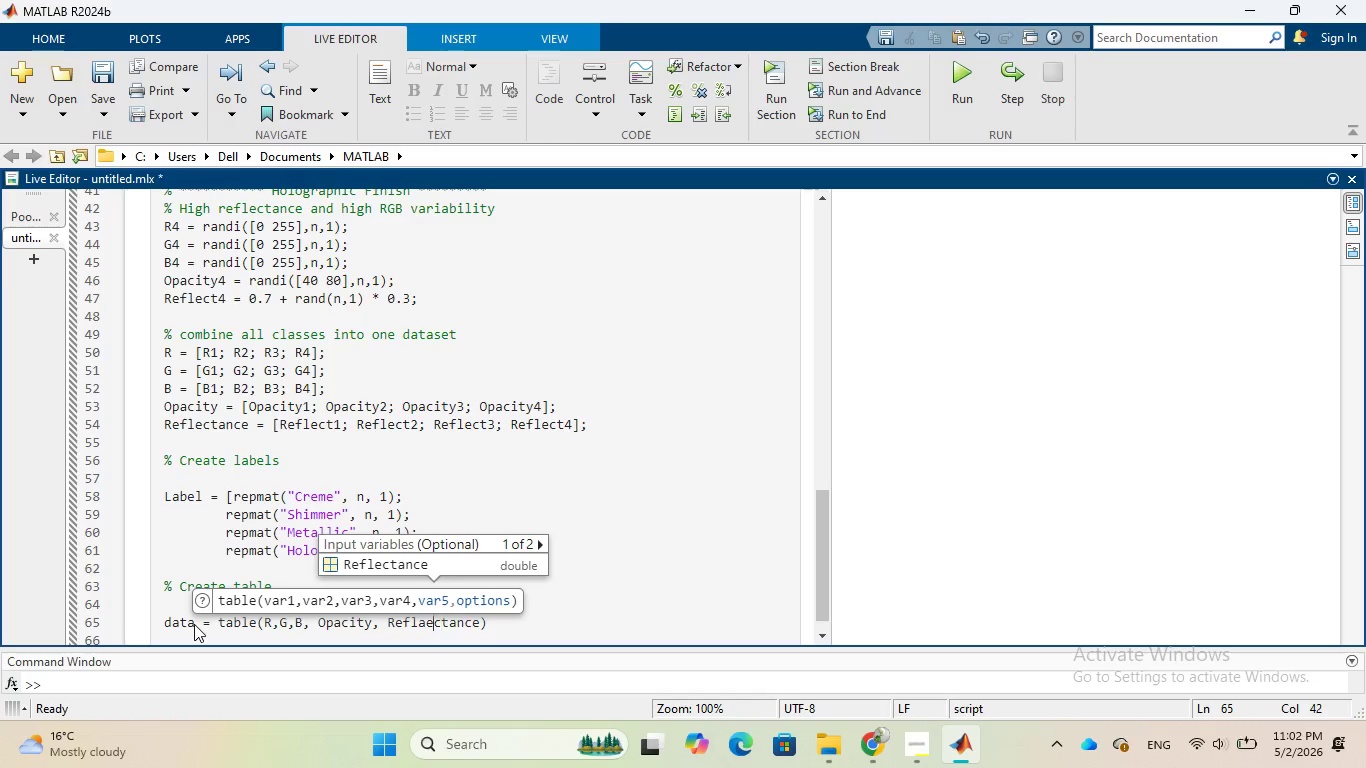 
key(ArrowLeft)
 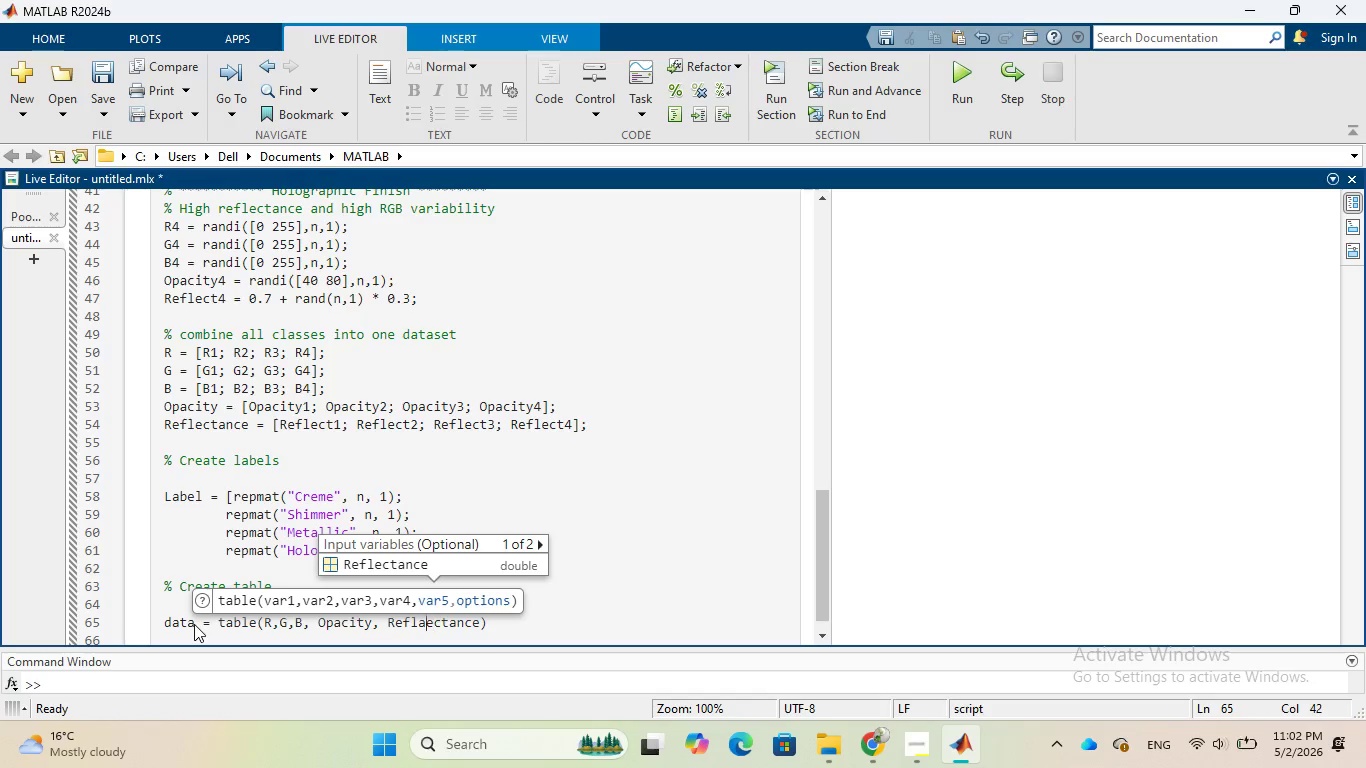 
key(ArrowLeft)
 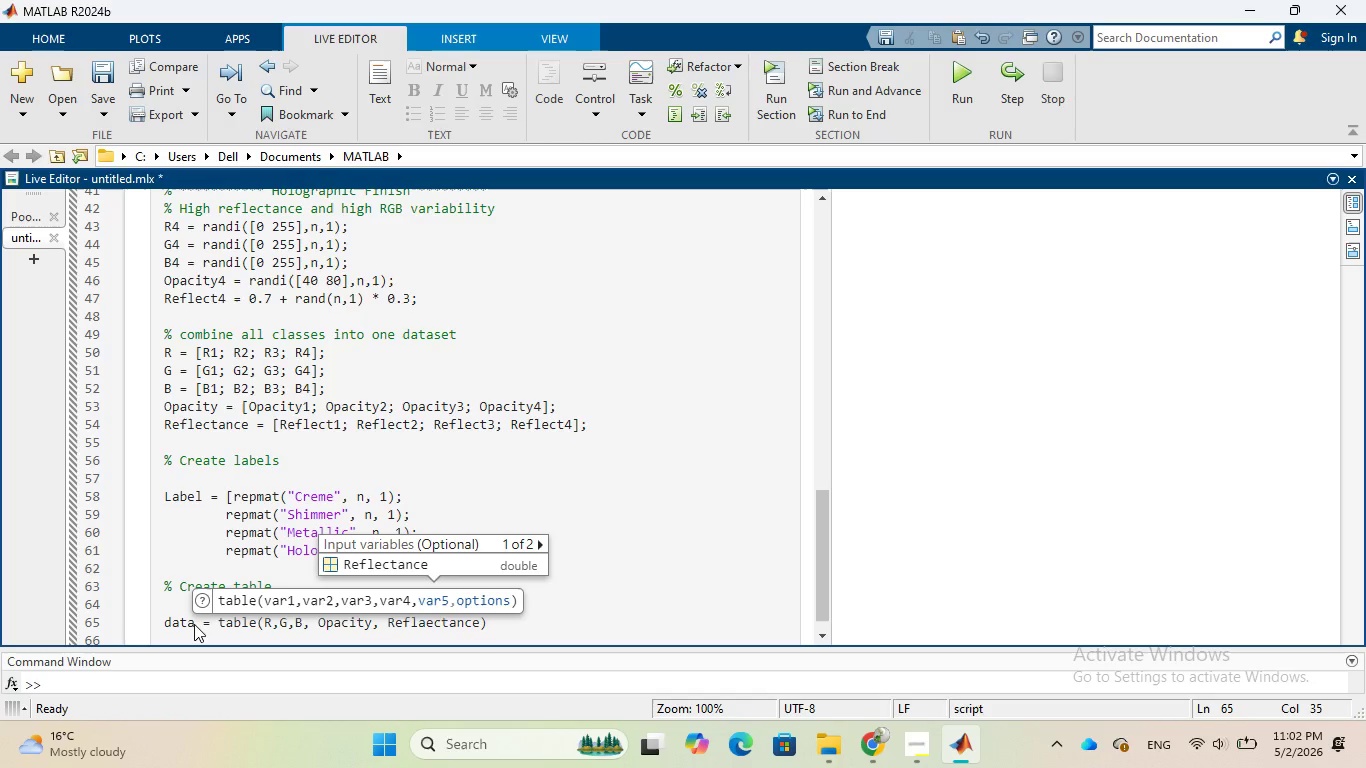 
key(Backspace)
 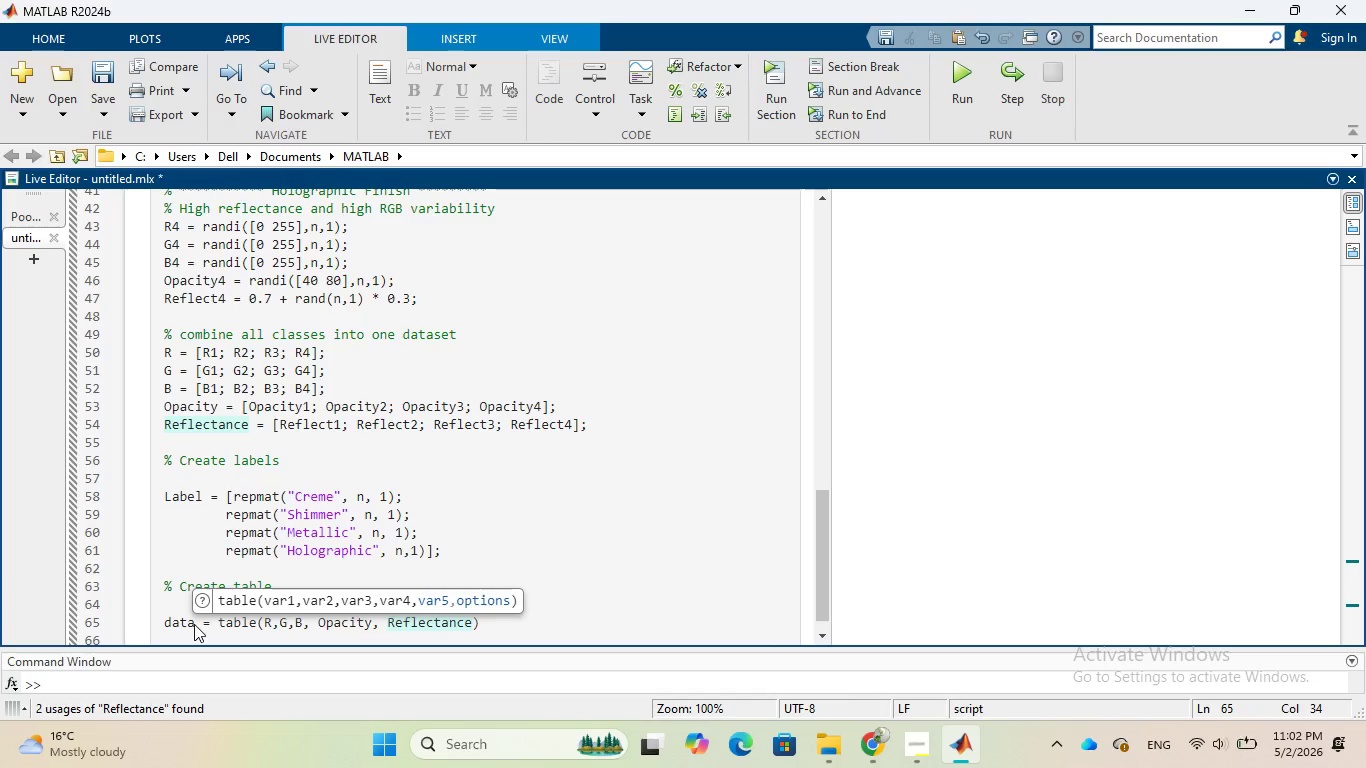 
key(ArrowRight)
 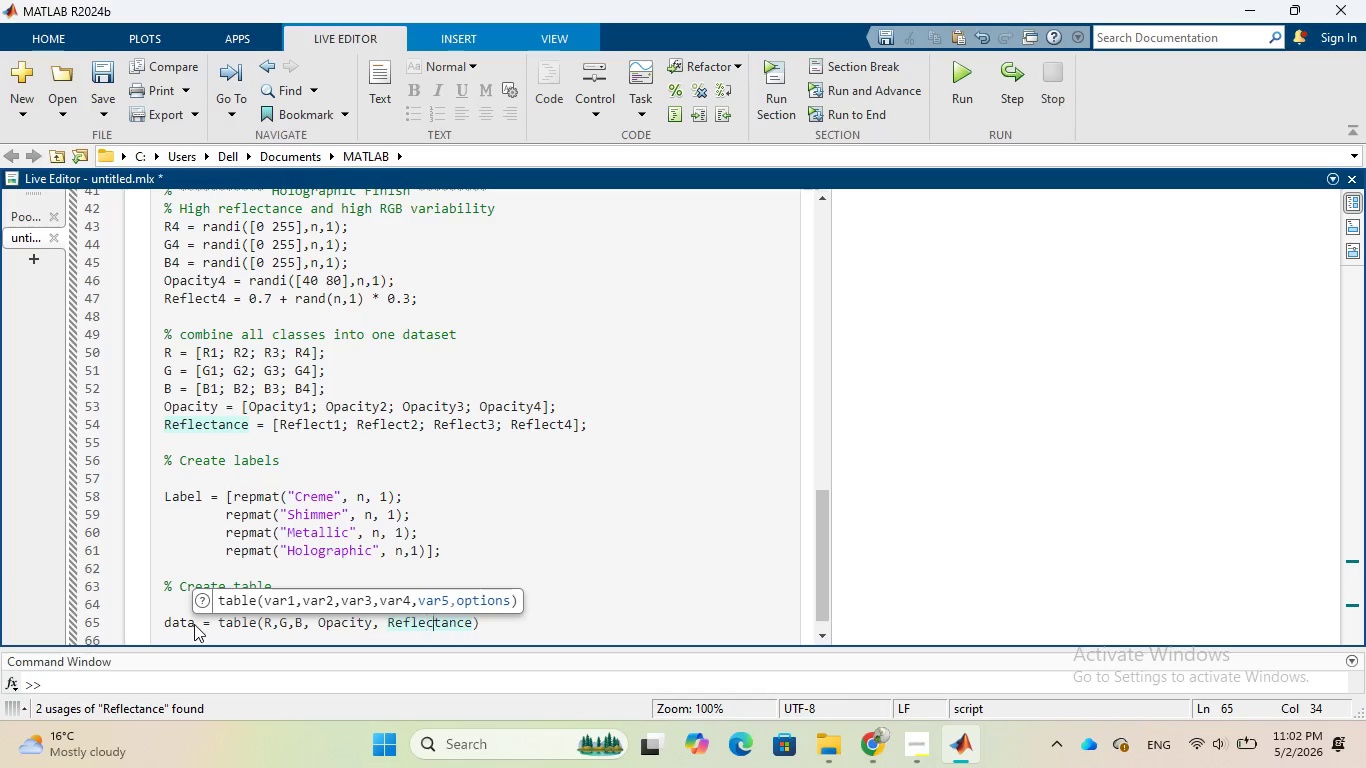 
key(ArrowRight)
 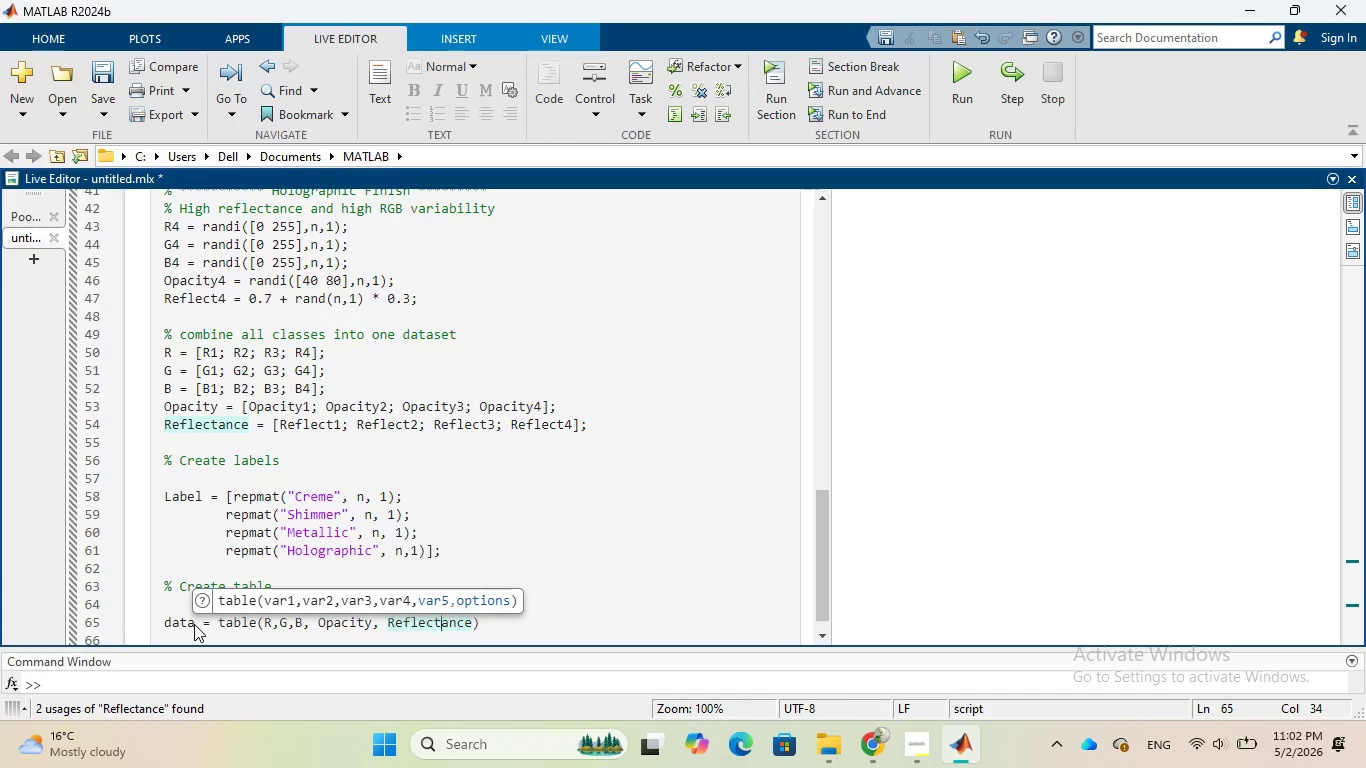 
key(ArrowRight)
 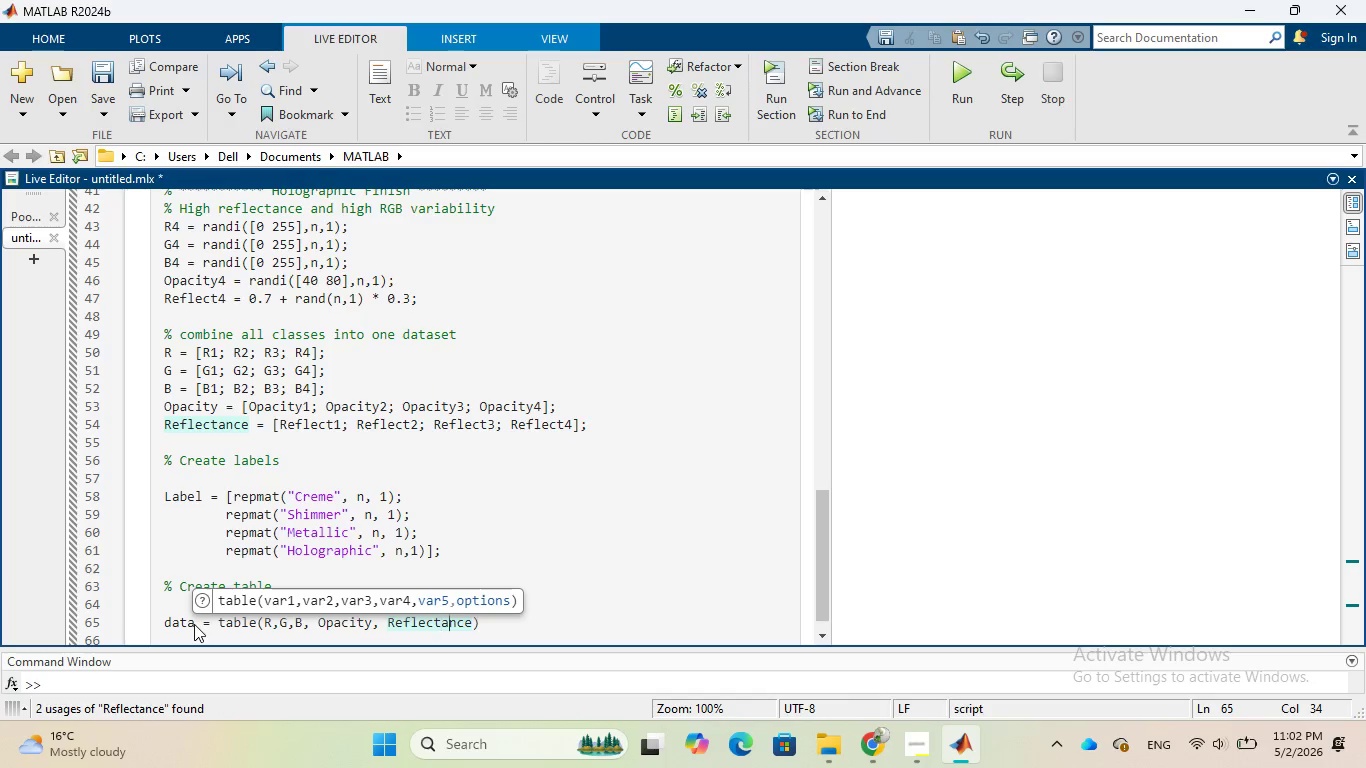 
key(ArrowRight)
 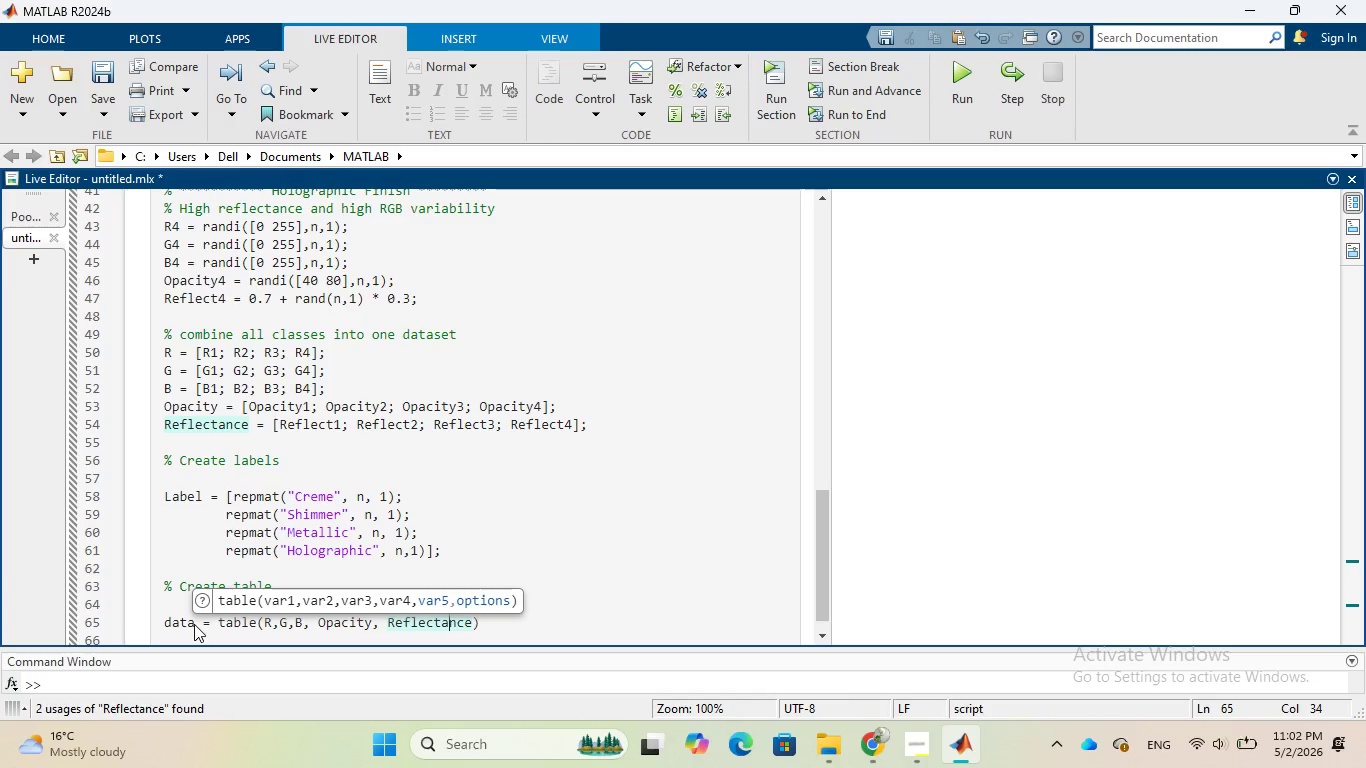 
key(ArrowRight)
 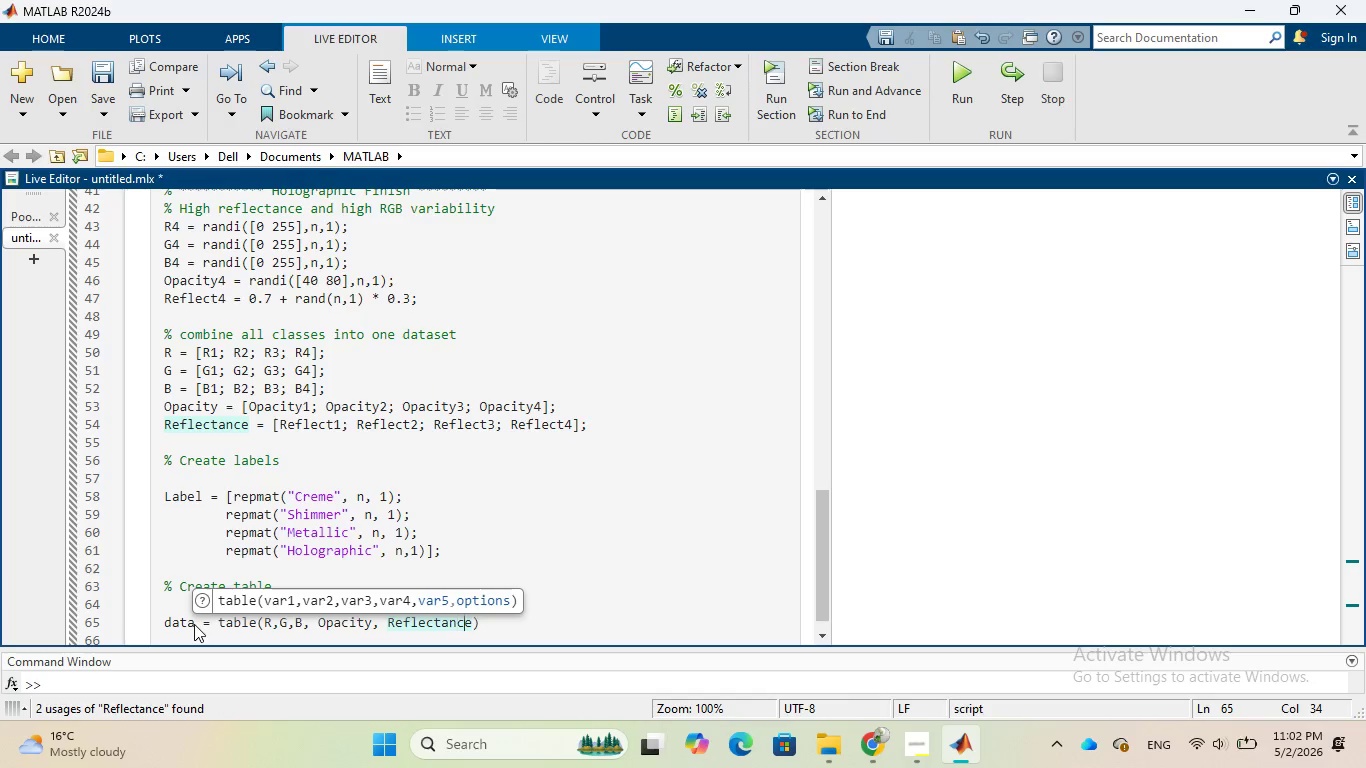 
key(ArrowRight)
 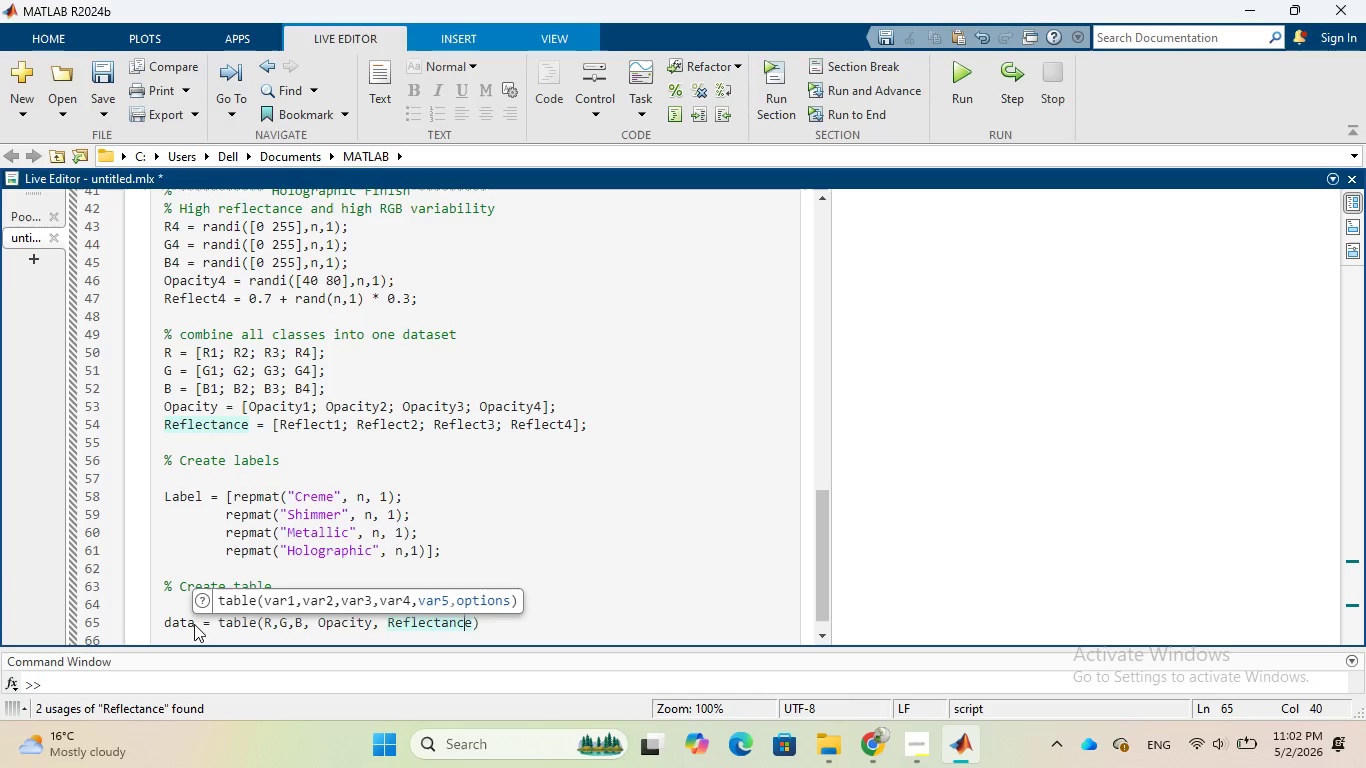 
key(ArrowRight)
 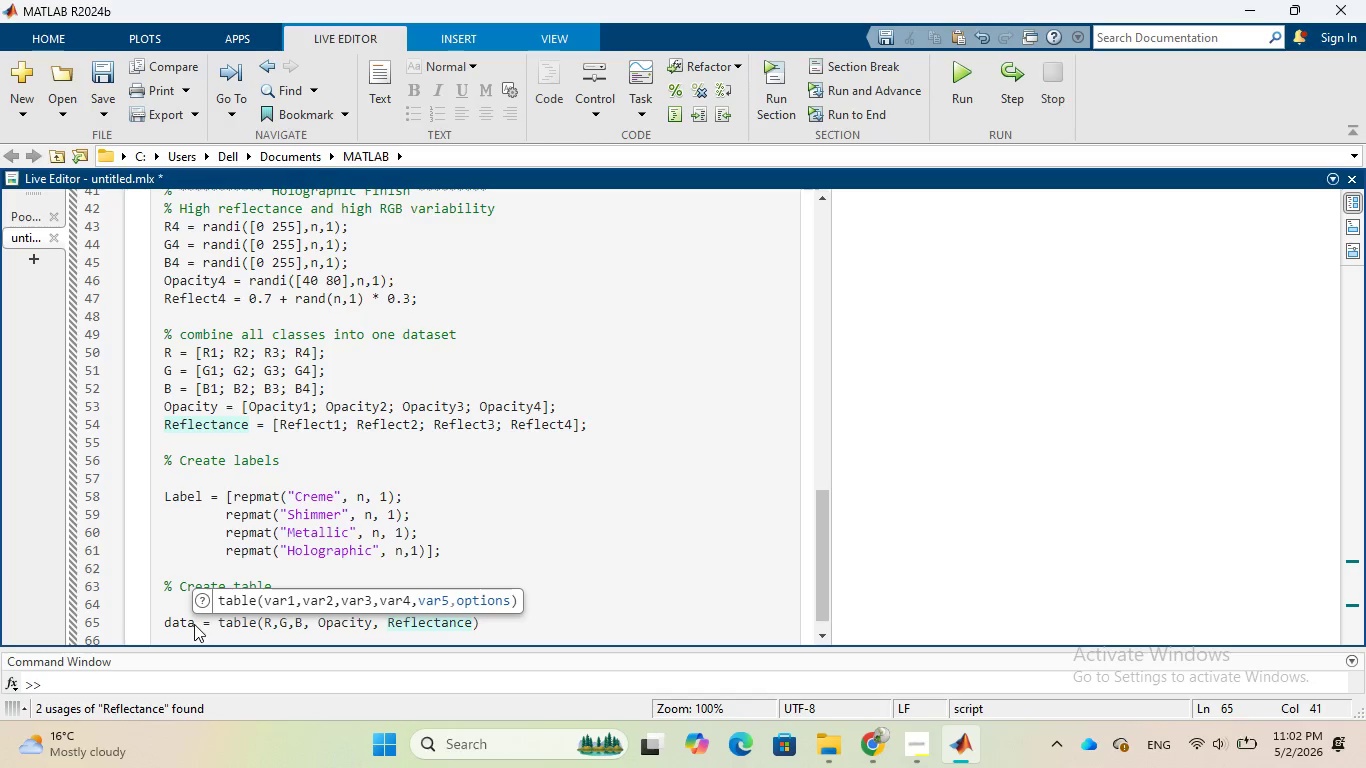 
key(Comma)
 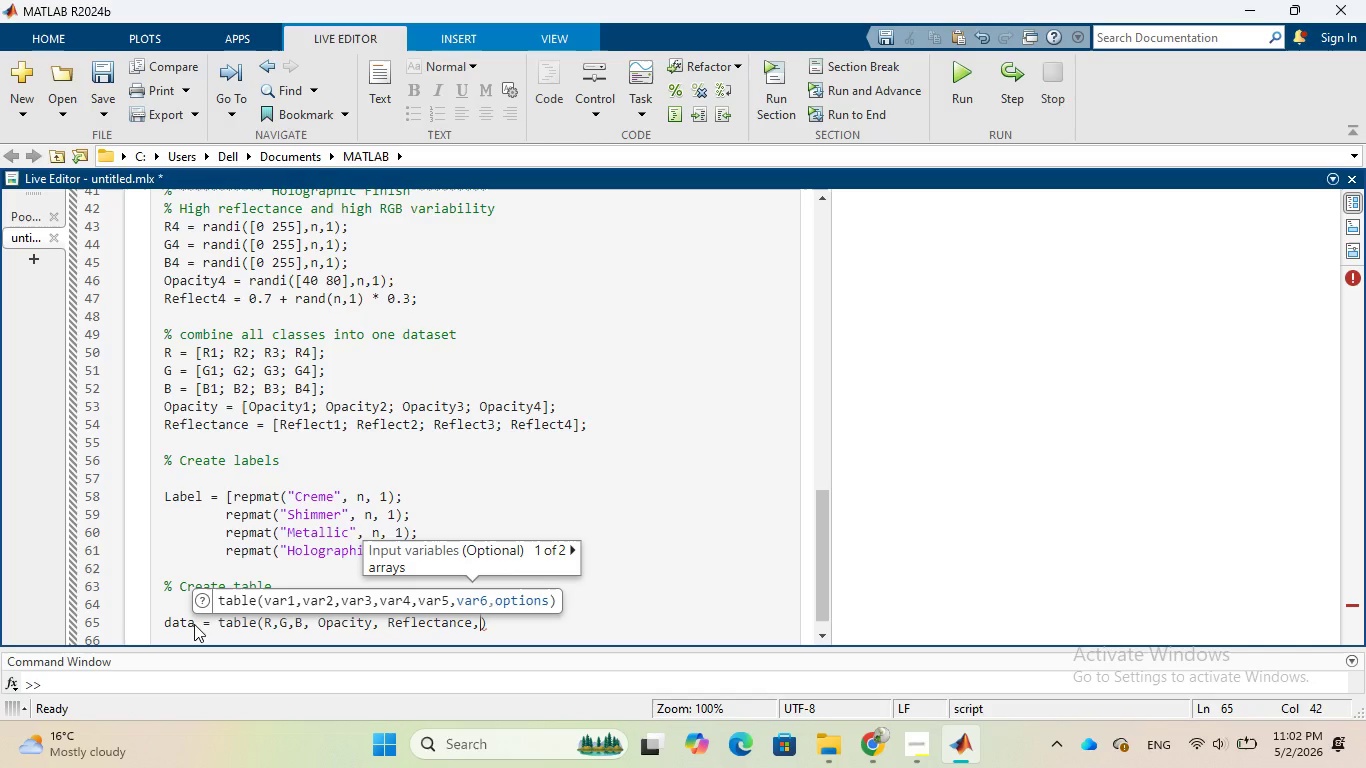 
type( LABEL)
key(Backspace)
key(Backspace)
key(Backspace)
key(Backspace)
type(able)
key(Backspace)
key(Backspace)
type(el)
 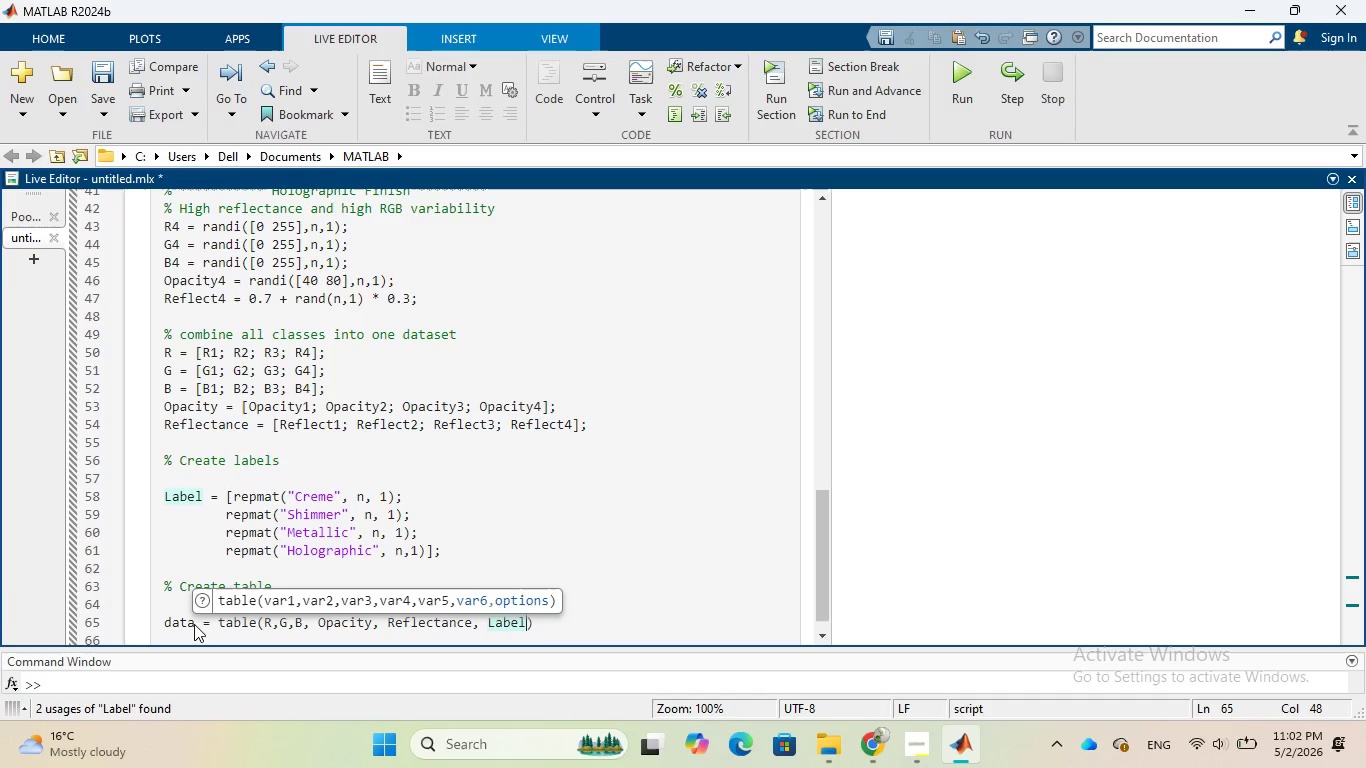 
key(ArrowRight)
 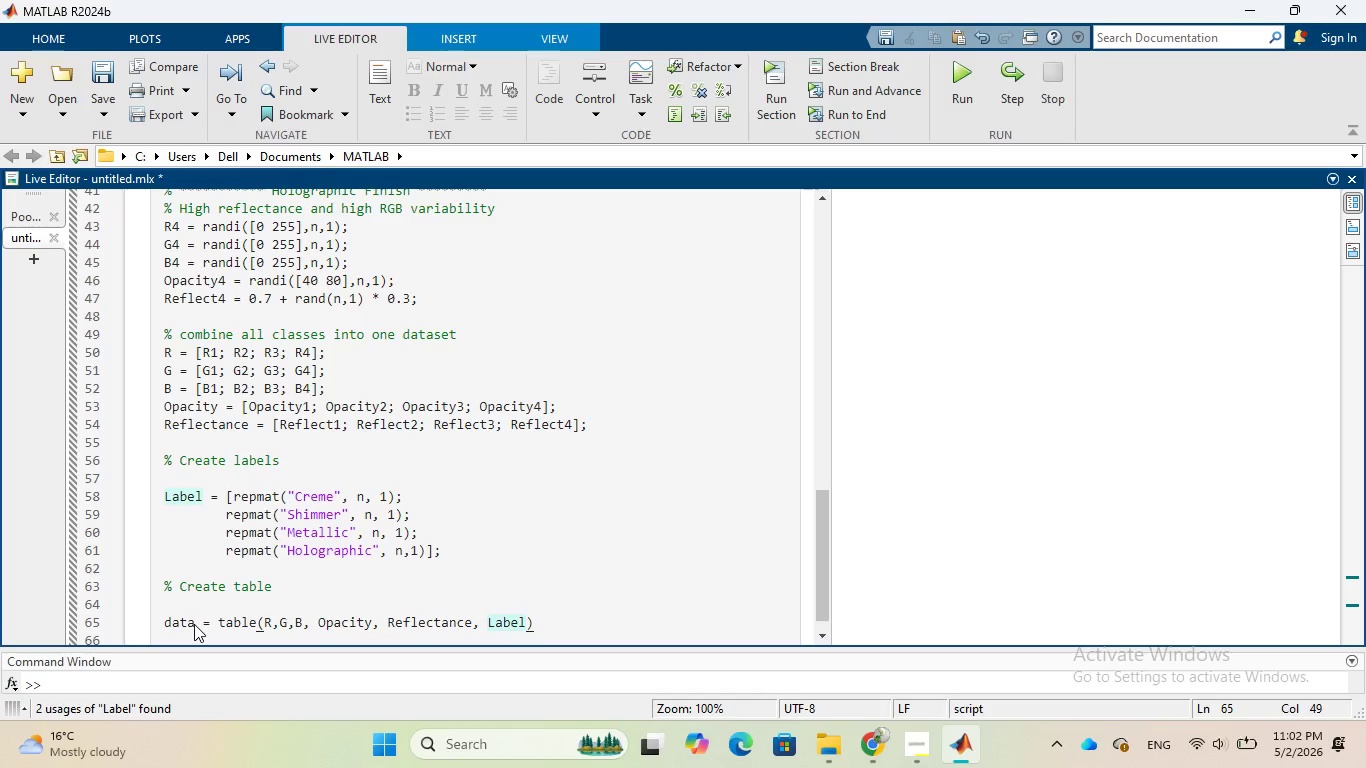 
key(Semicolon)
 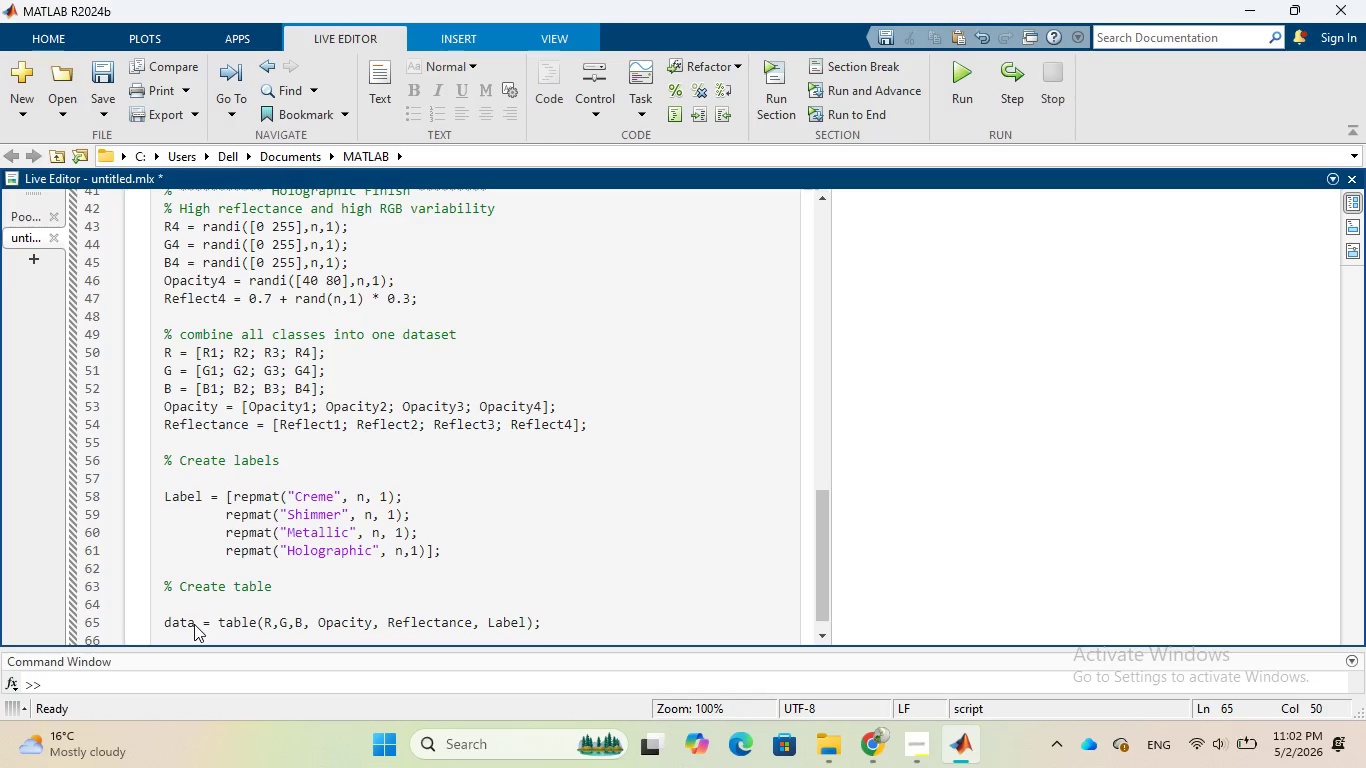 
wait(8.11)
 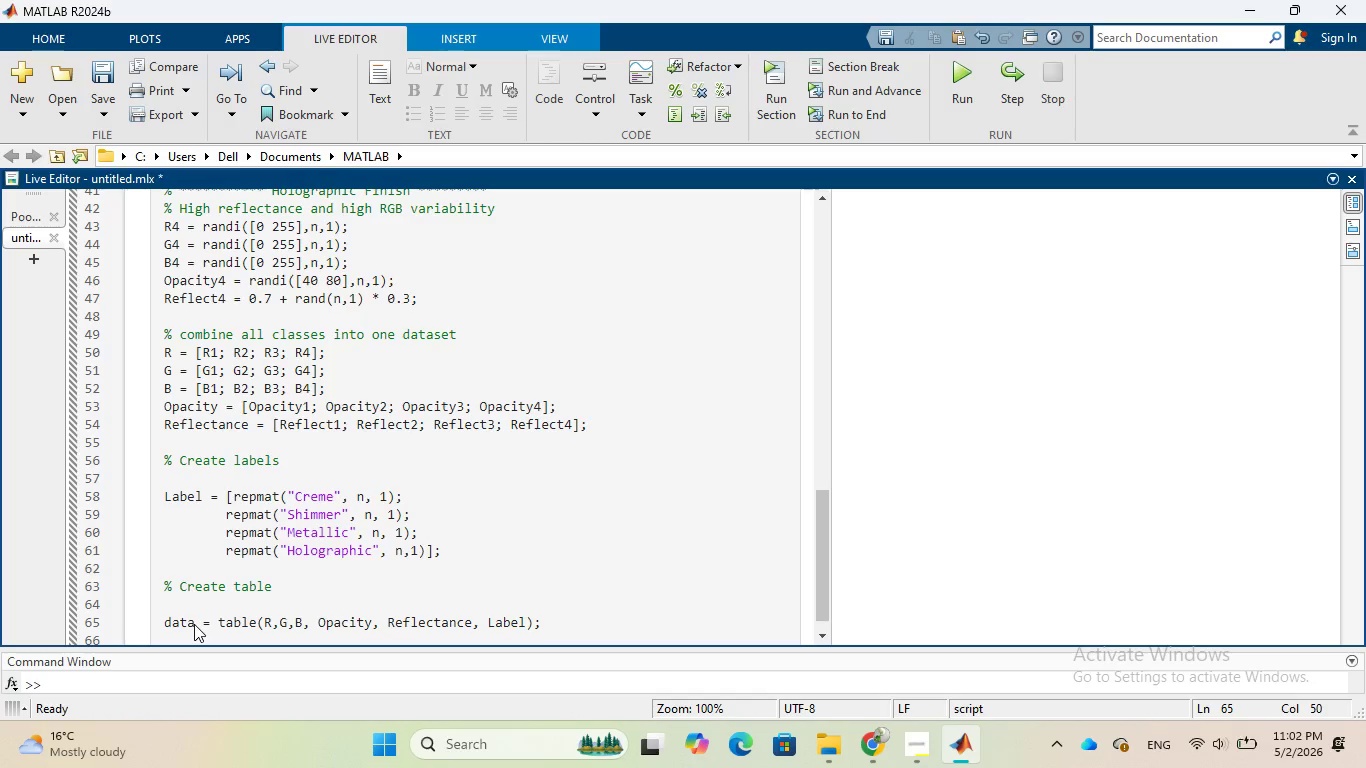 
key(Enter)
 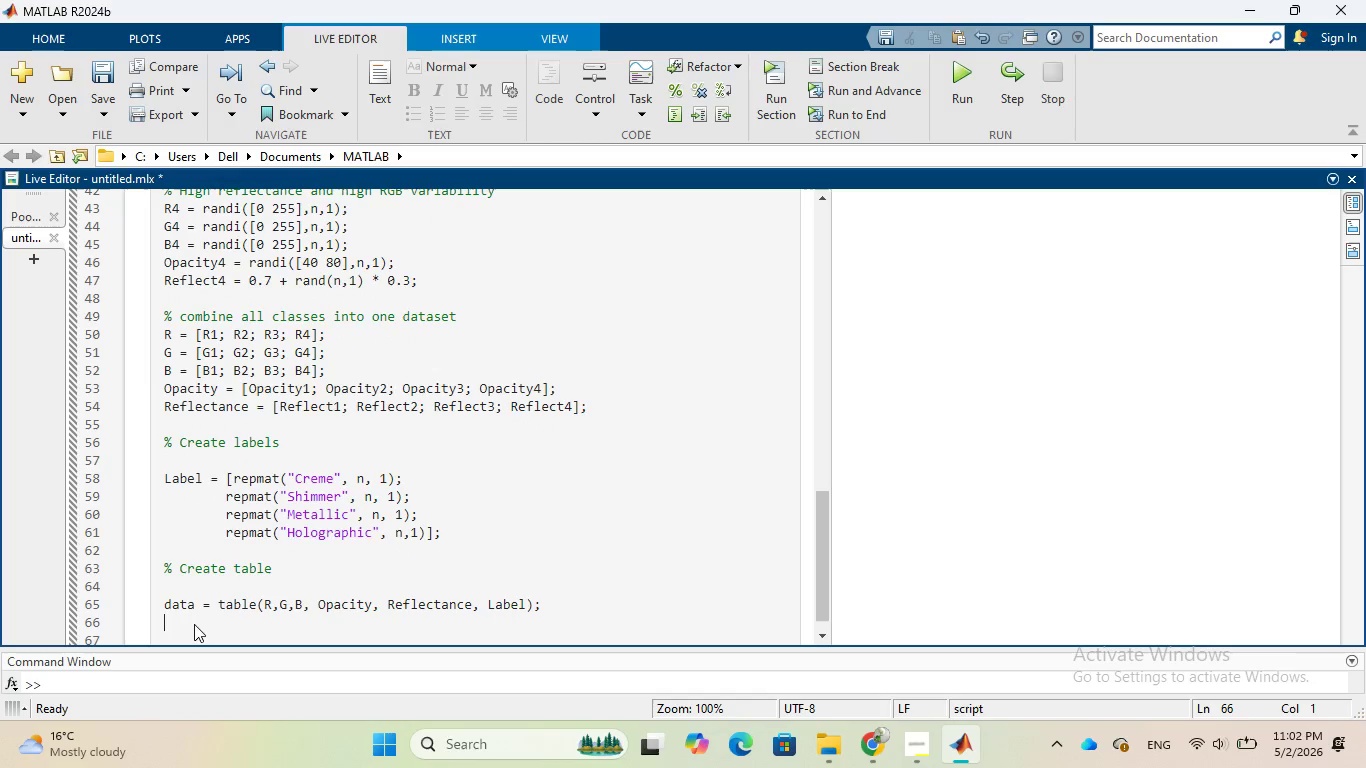 
type(% display firt few rows)
 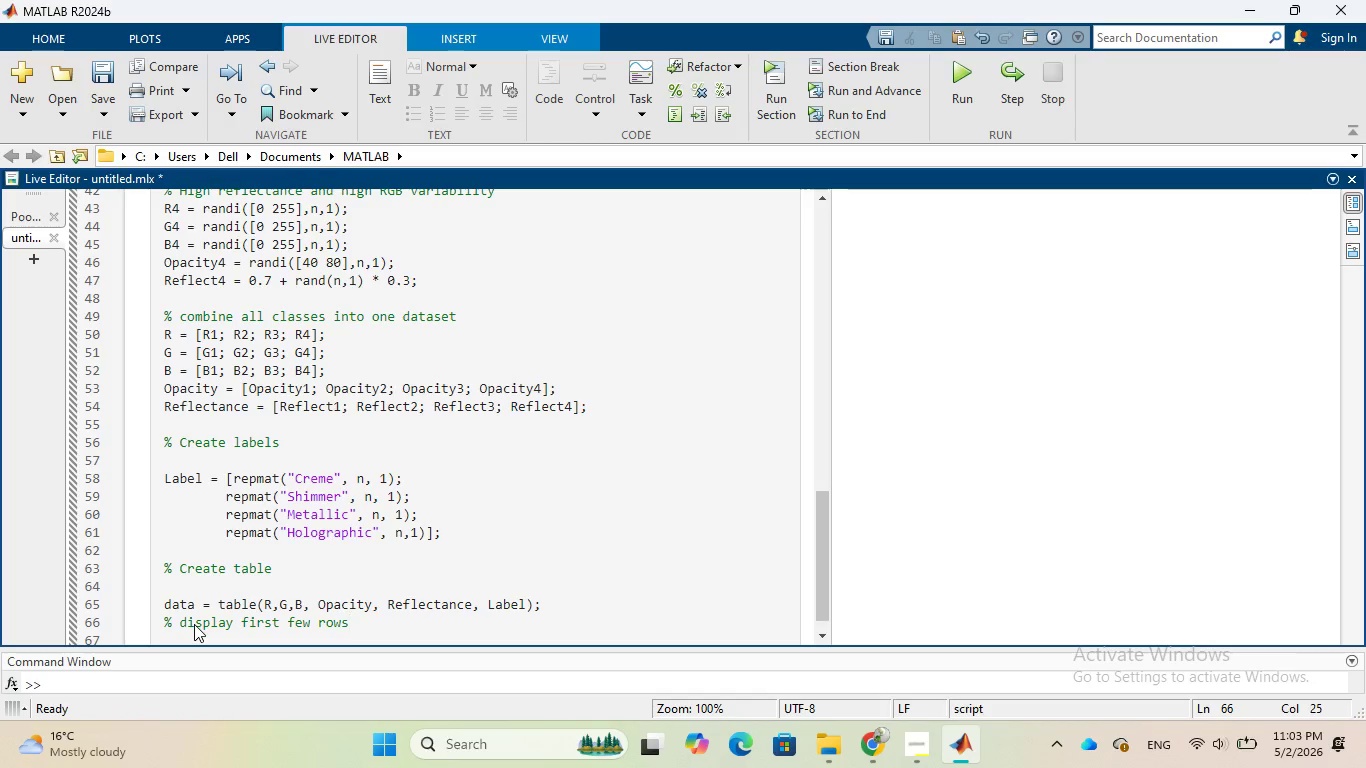 
key(Enter)
 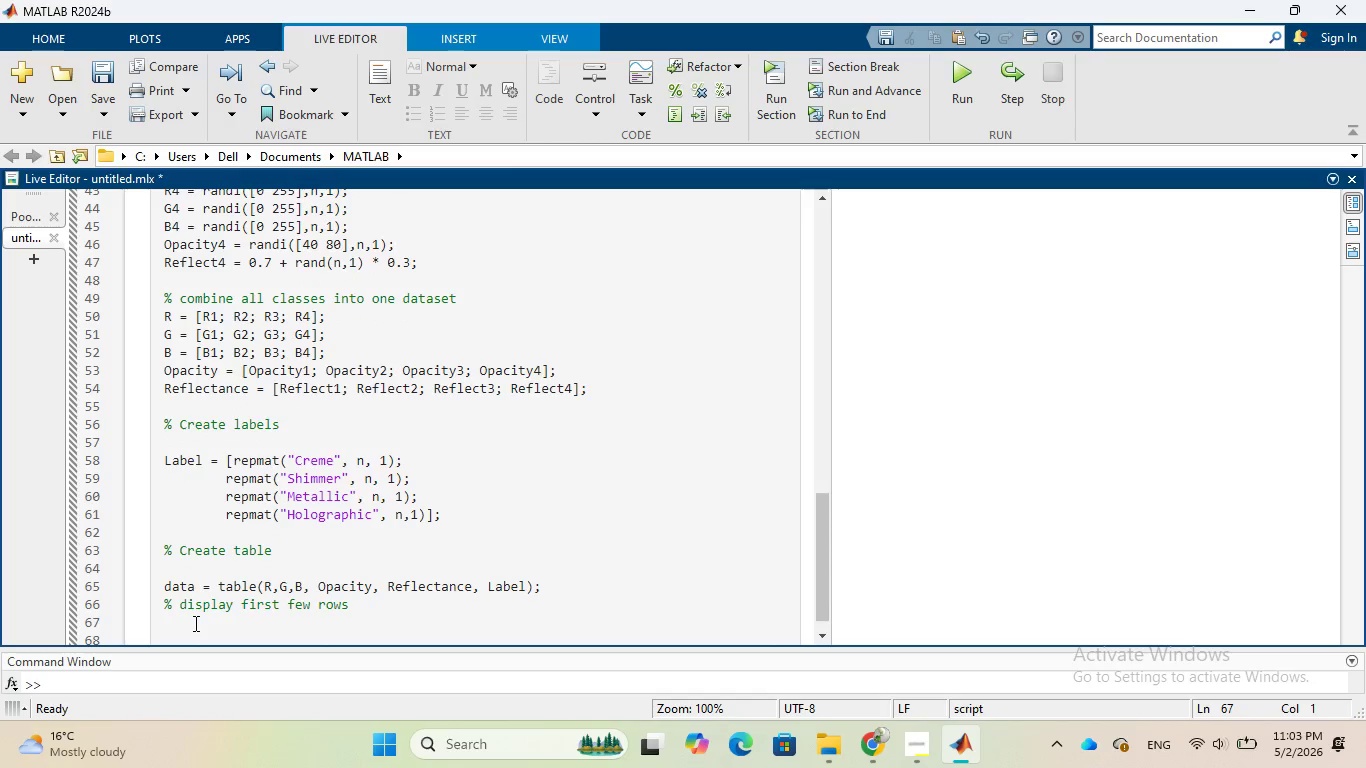 
type(disp)
 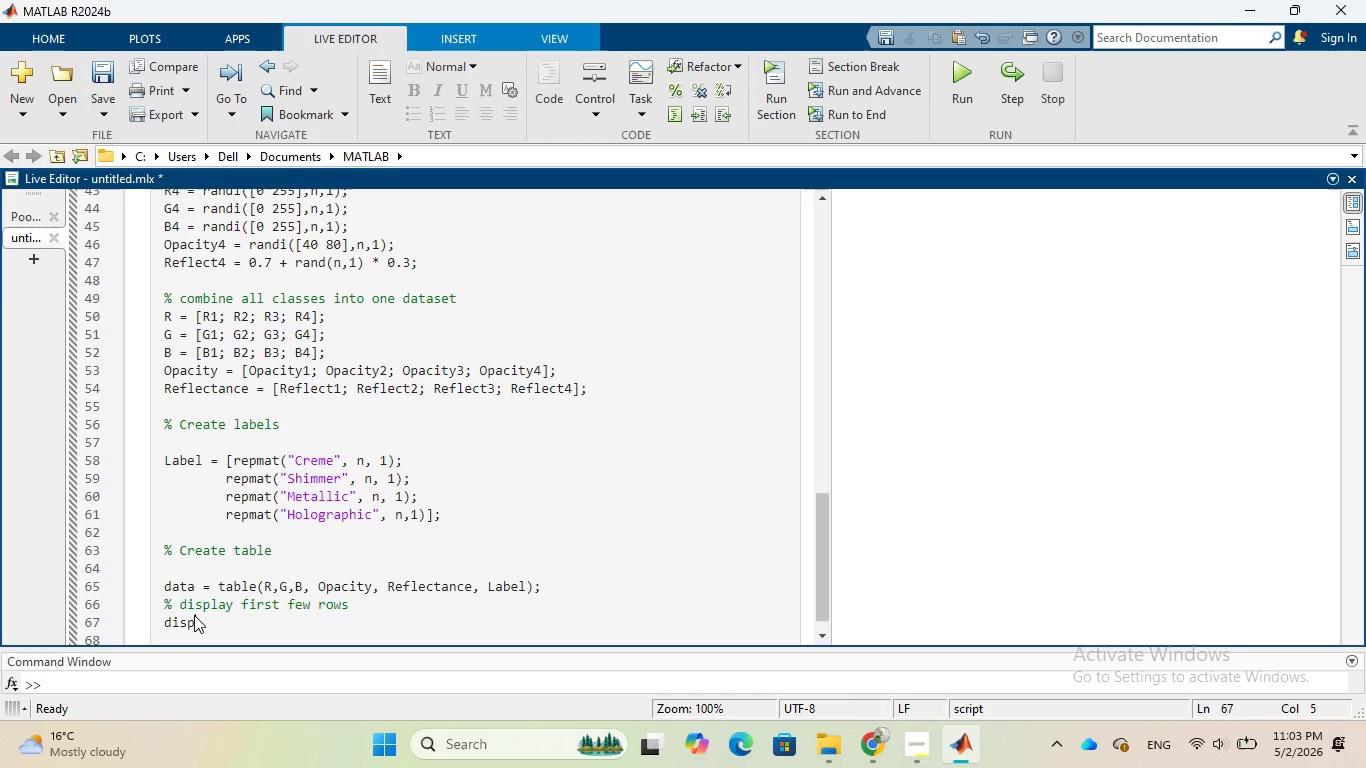 
wait(5.56)
 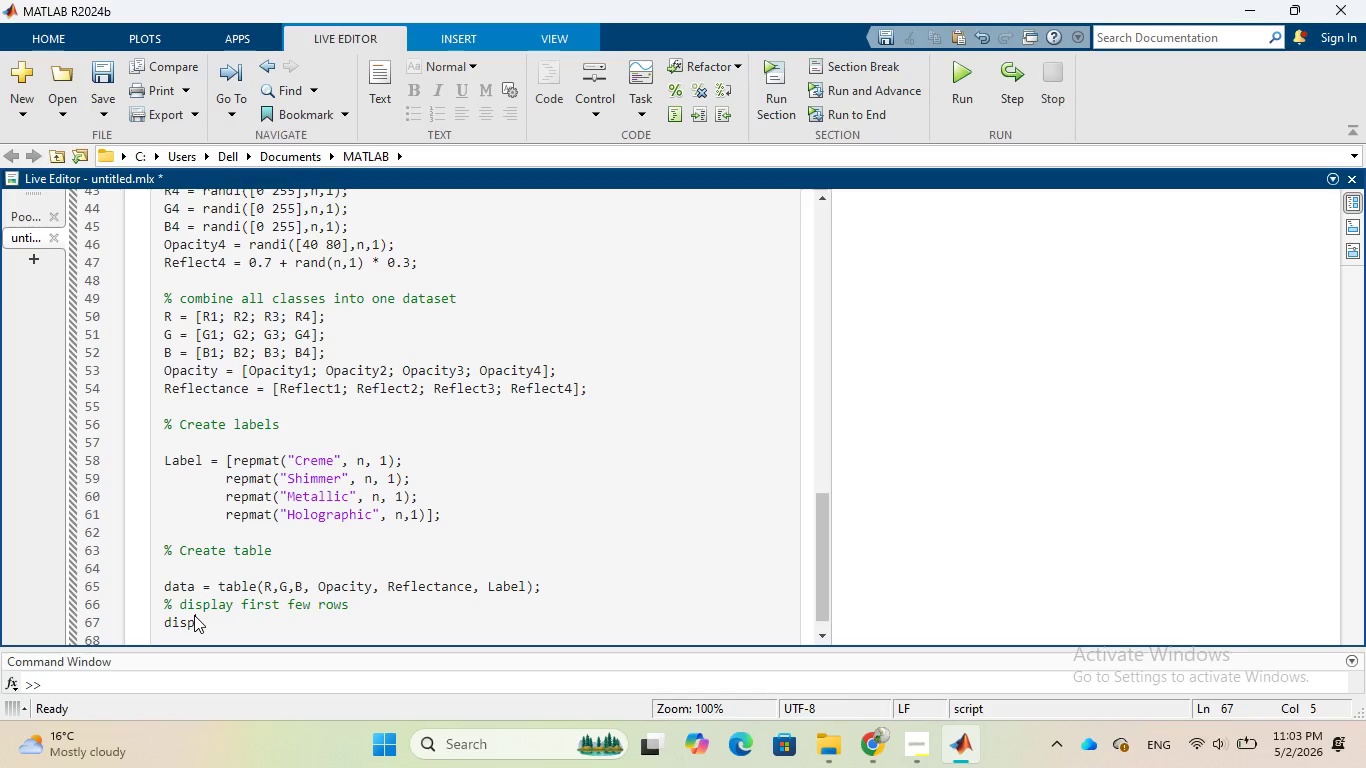 
key(Shift+9)
 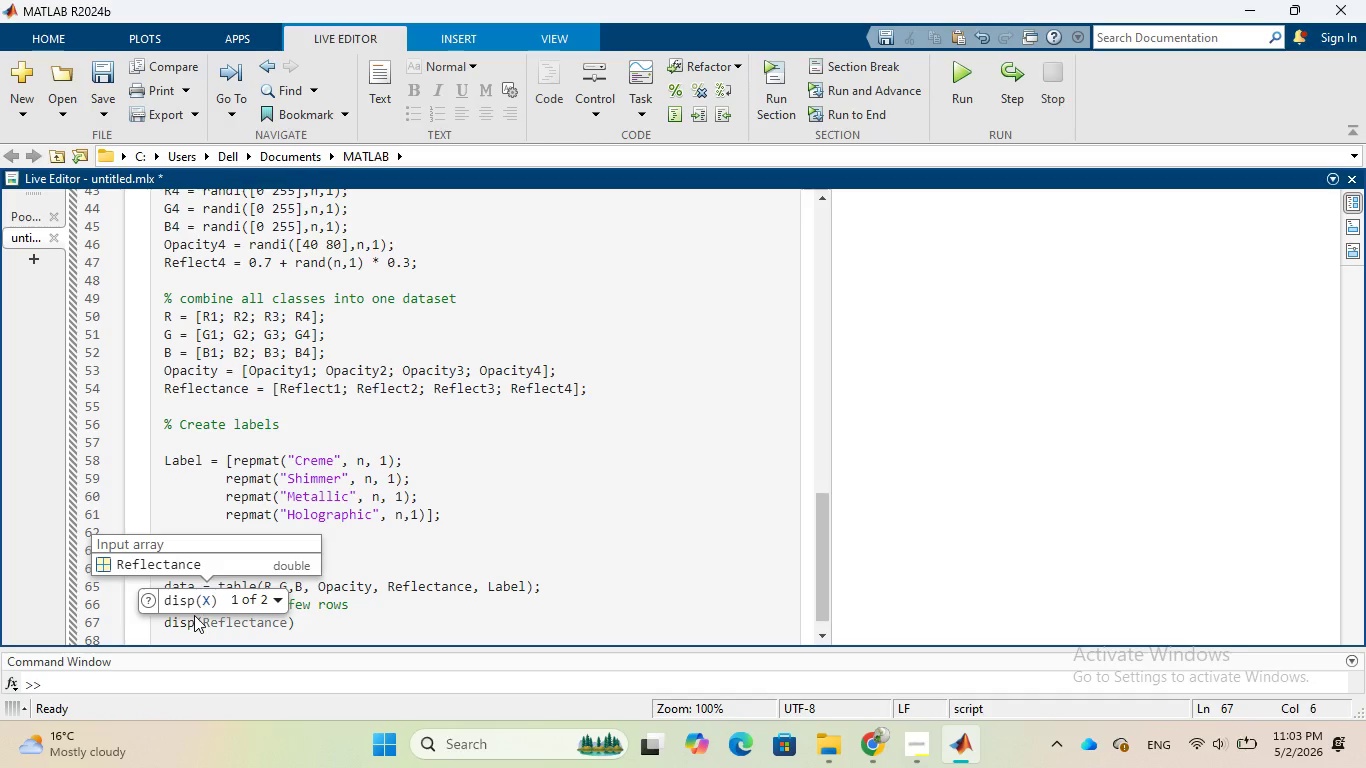 
wait(8.89)
 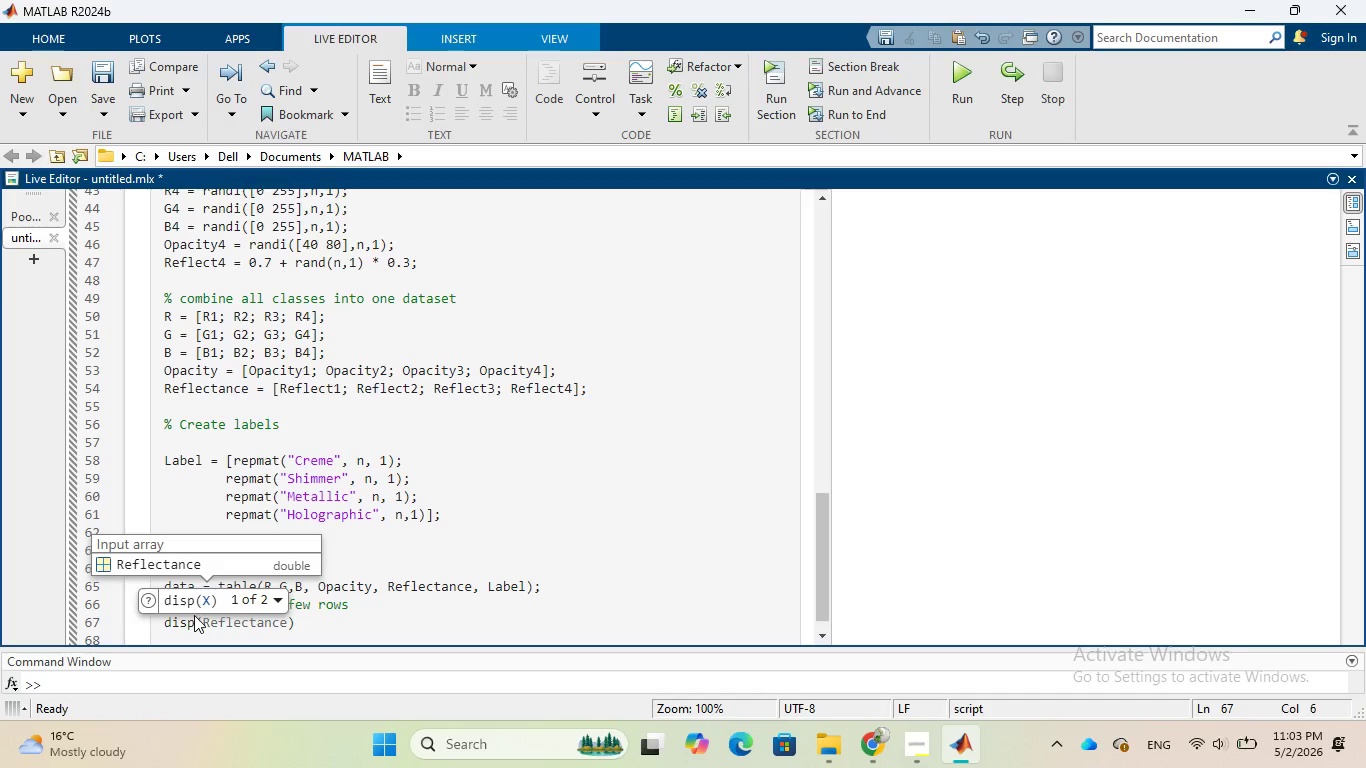 
type('SAMPLE OF GENERATED DATAET)
 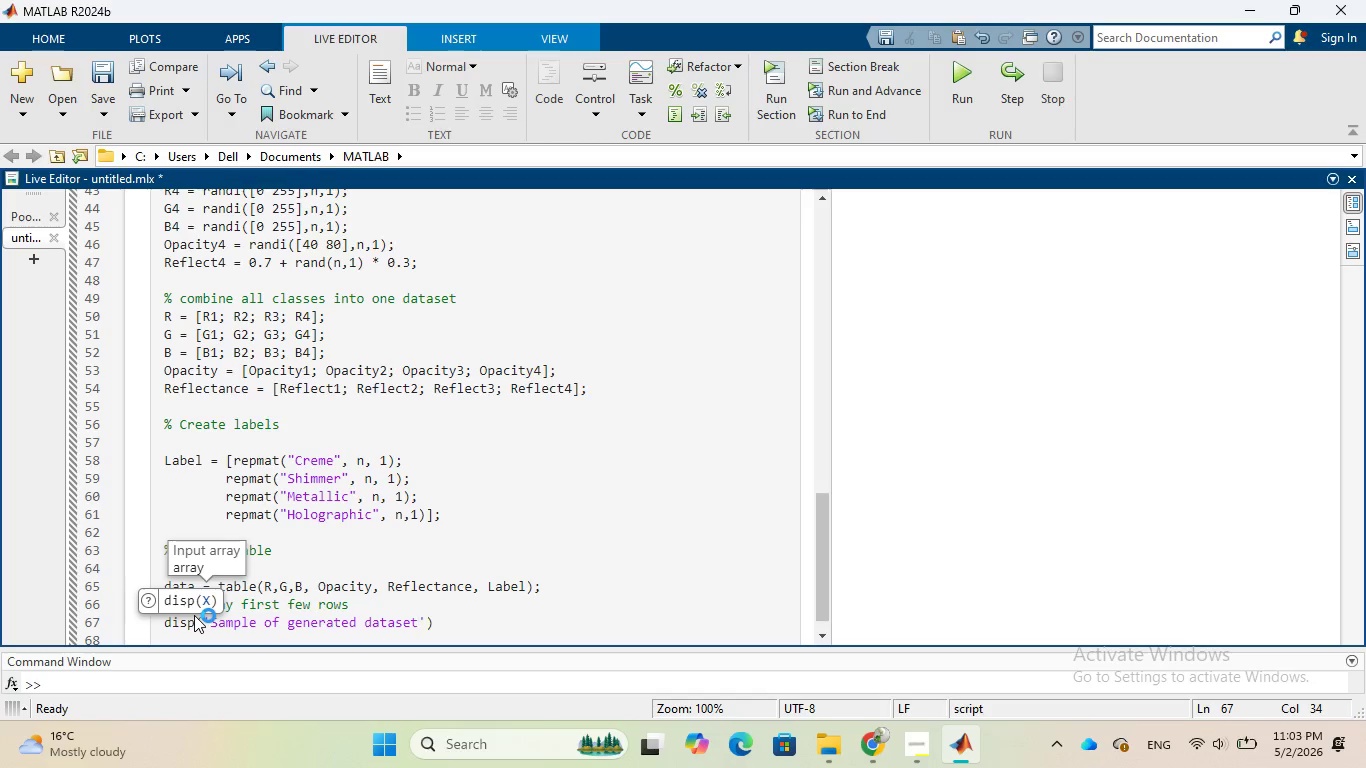 
hold_key(key=CapsLock, duration=0.34)
 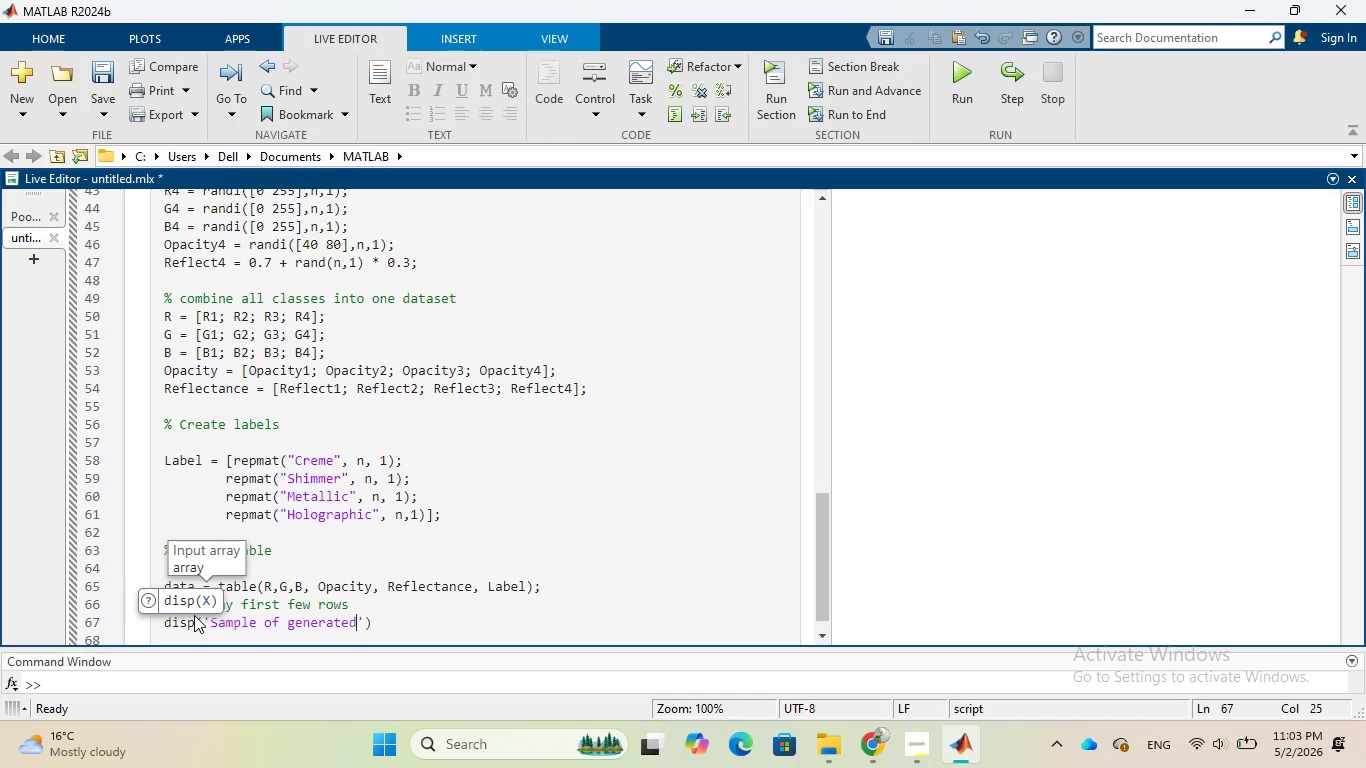 
key(ArrowRight)
 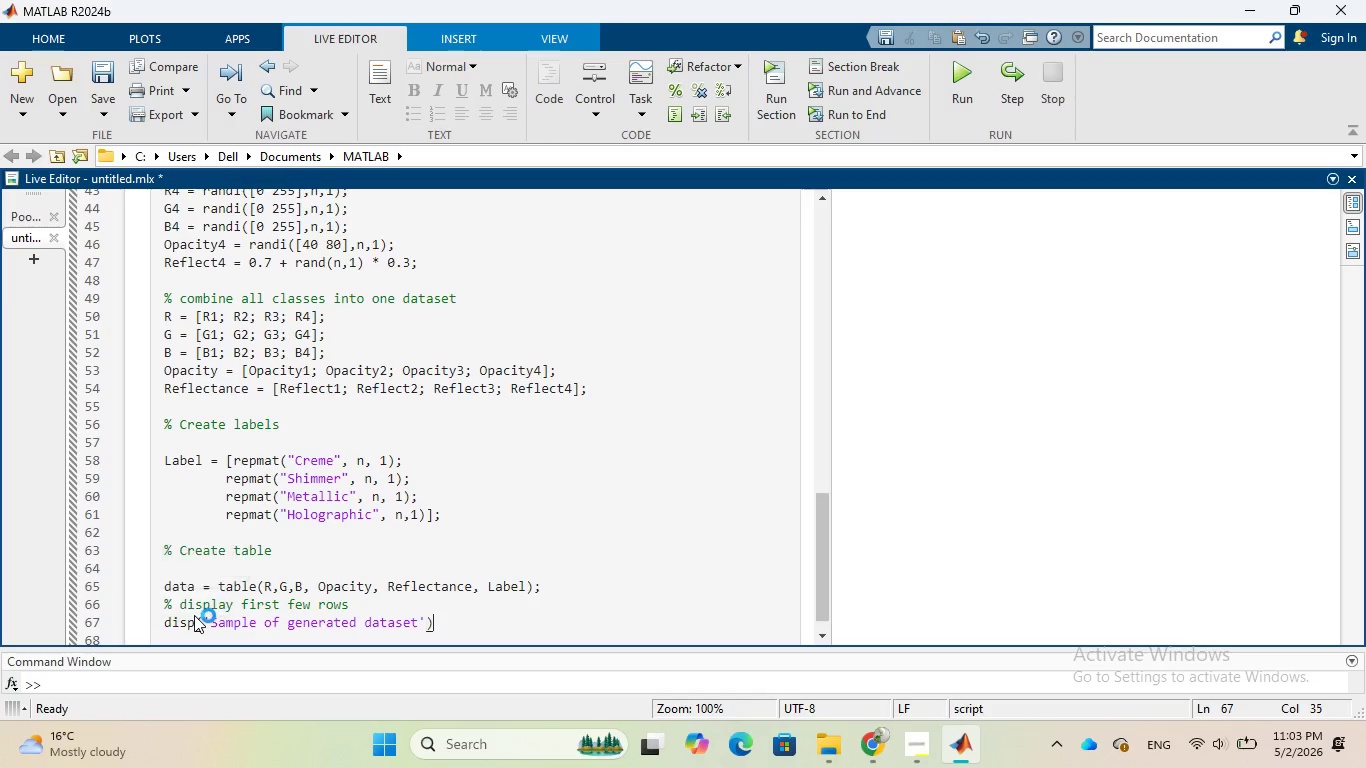 
key(ArrowRight)
 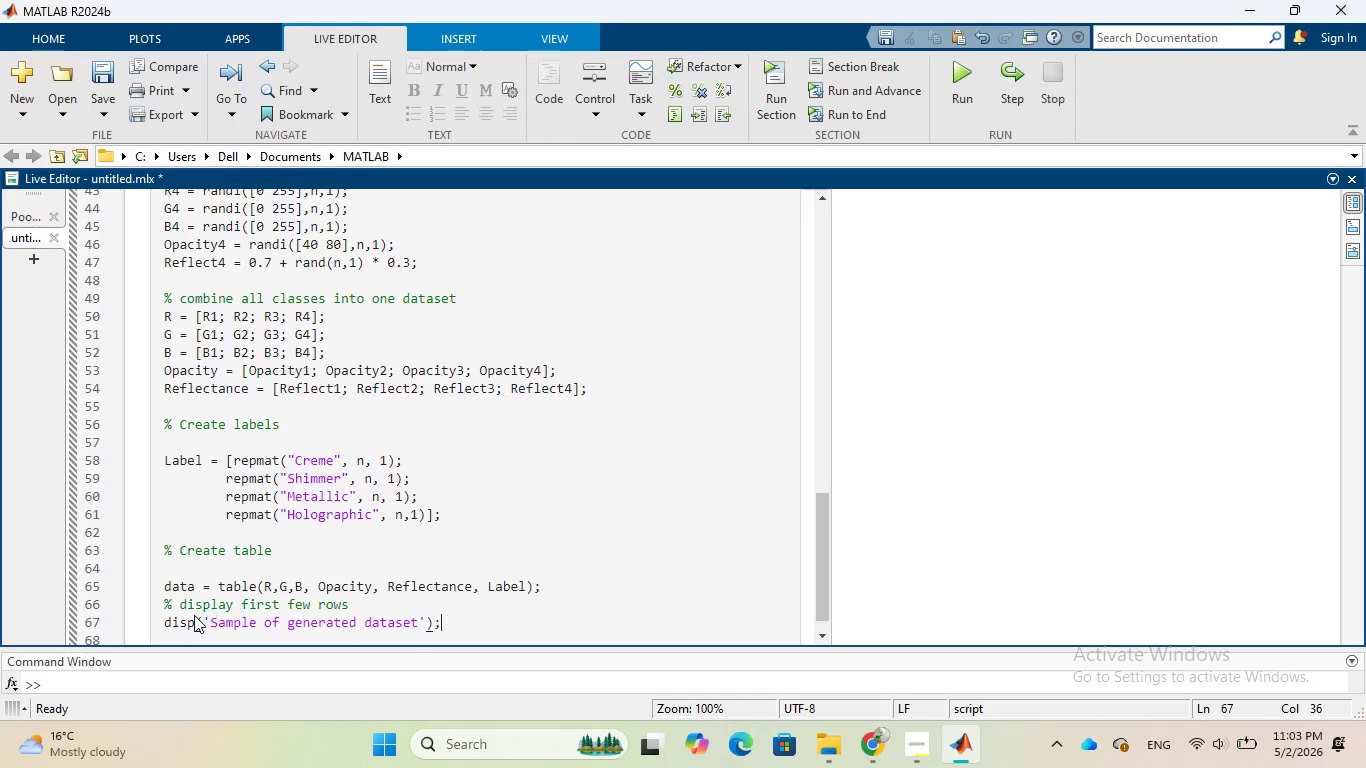 
key(Semicolon)
 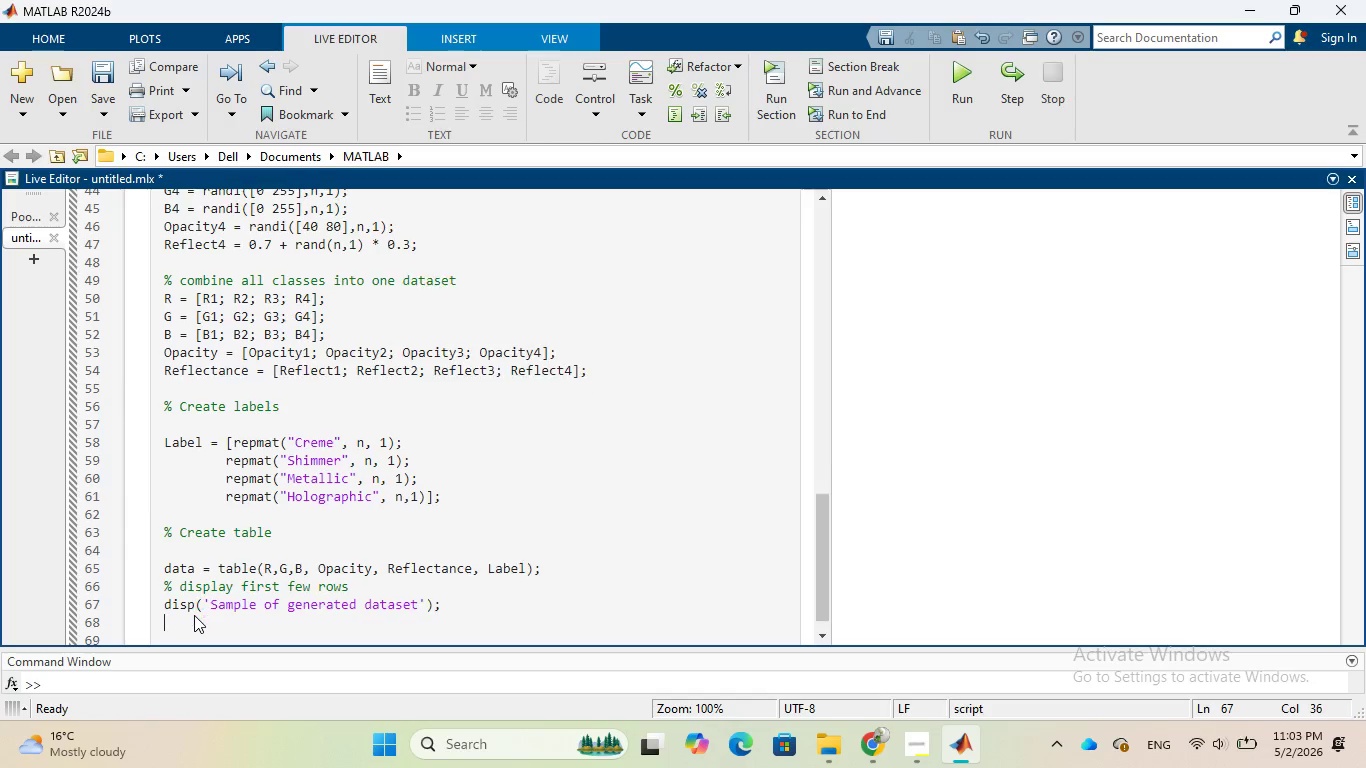 
key(Enter)
 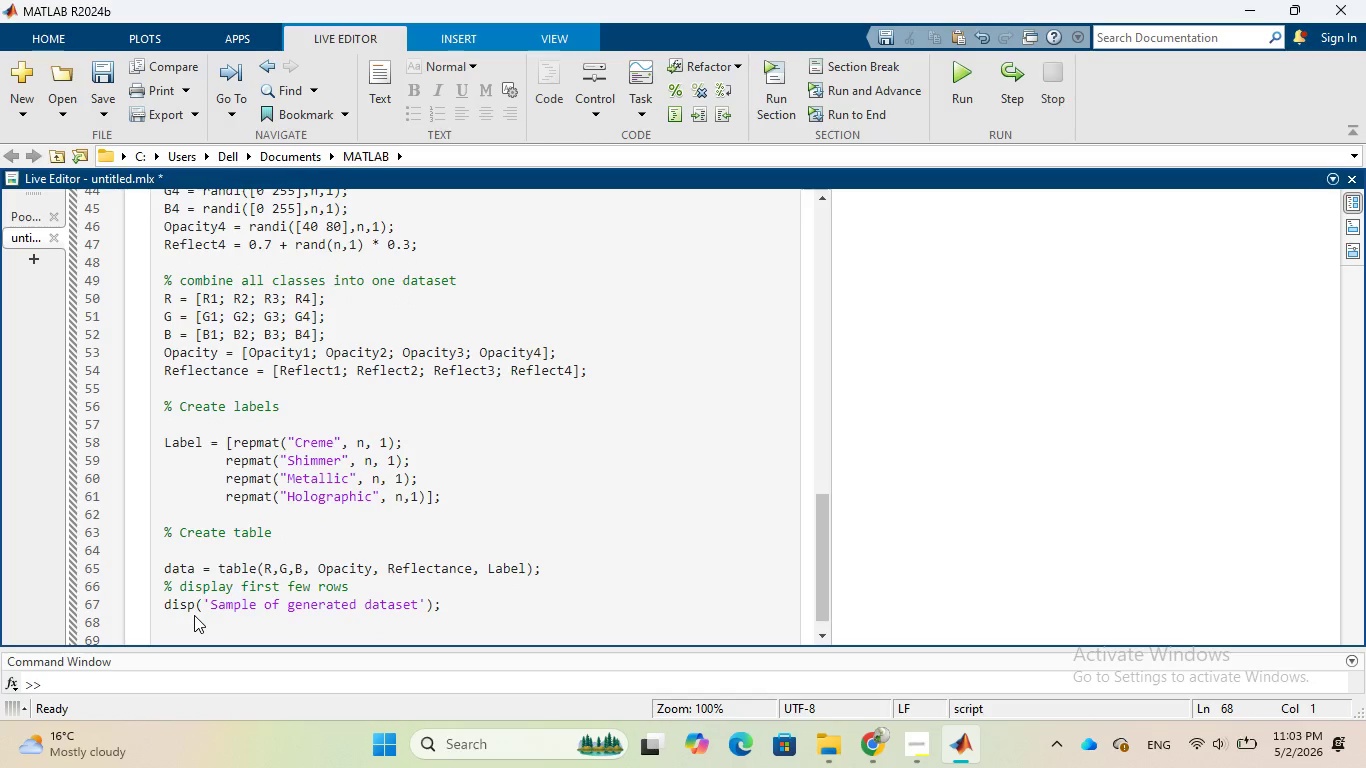 
type(head(data)
 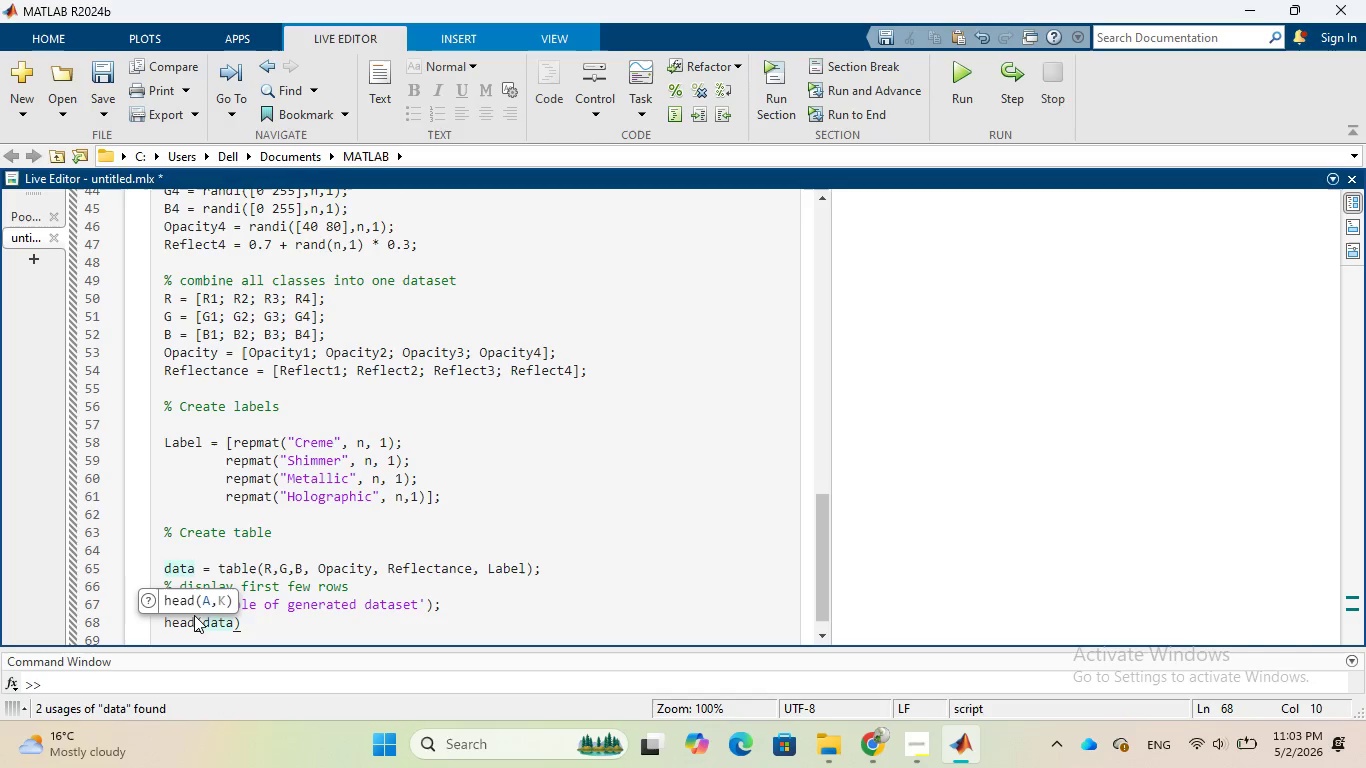 
key(ArrowRight)
 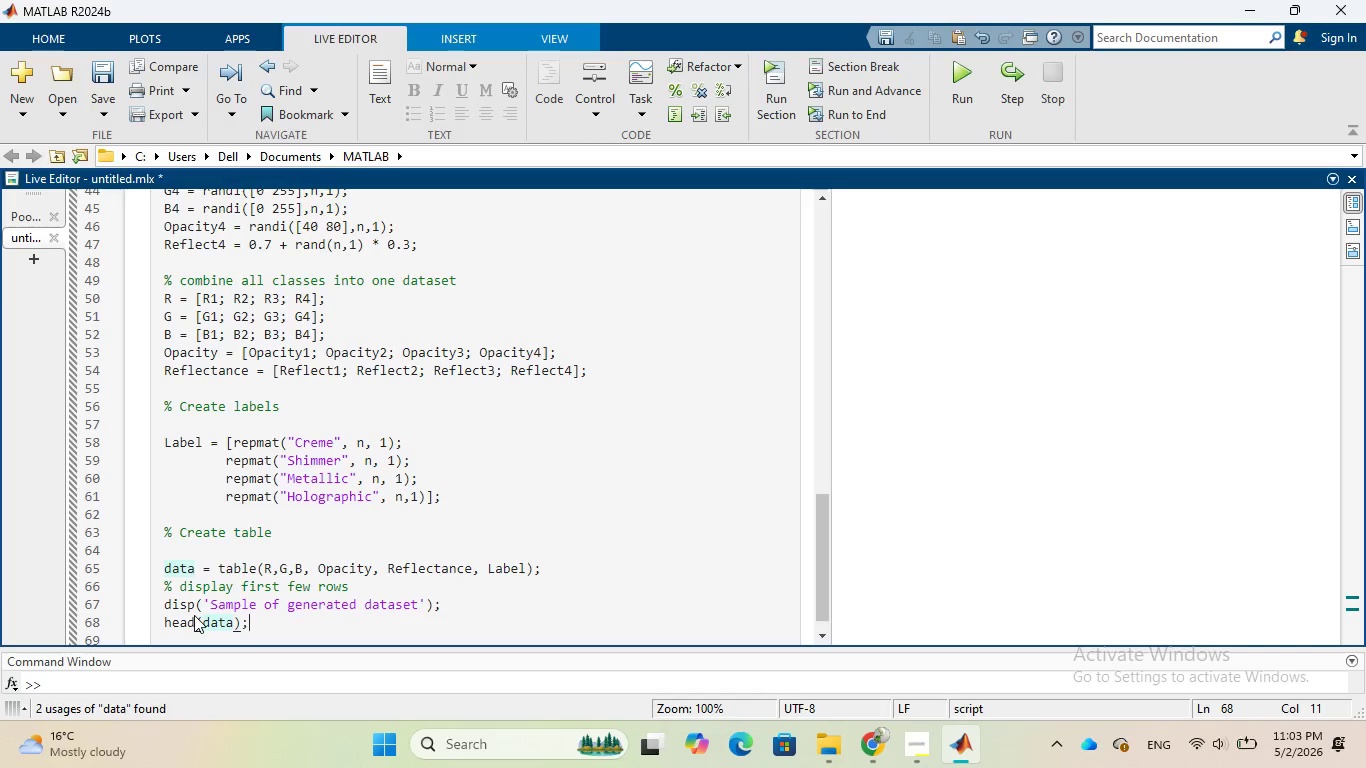 
key(Semicolon)
 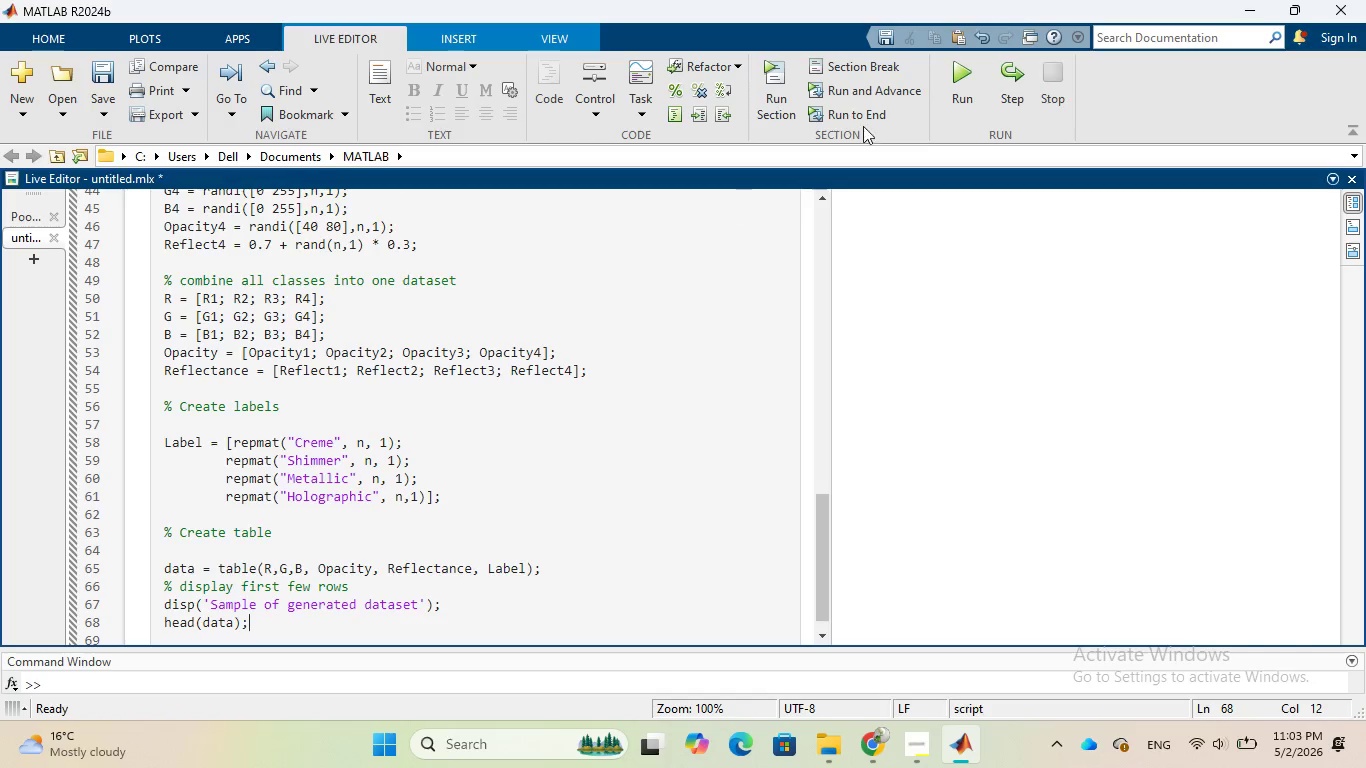 
left_click([959, 86])
 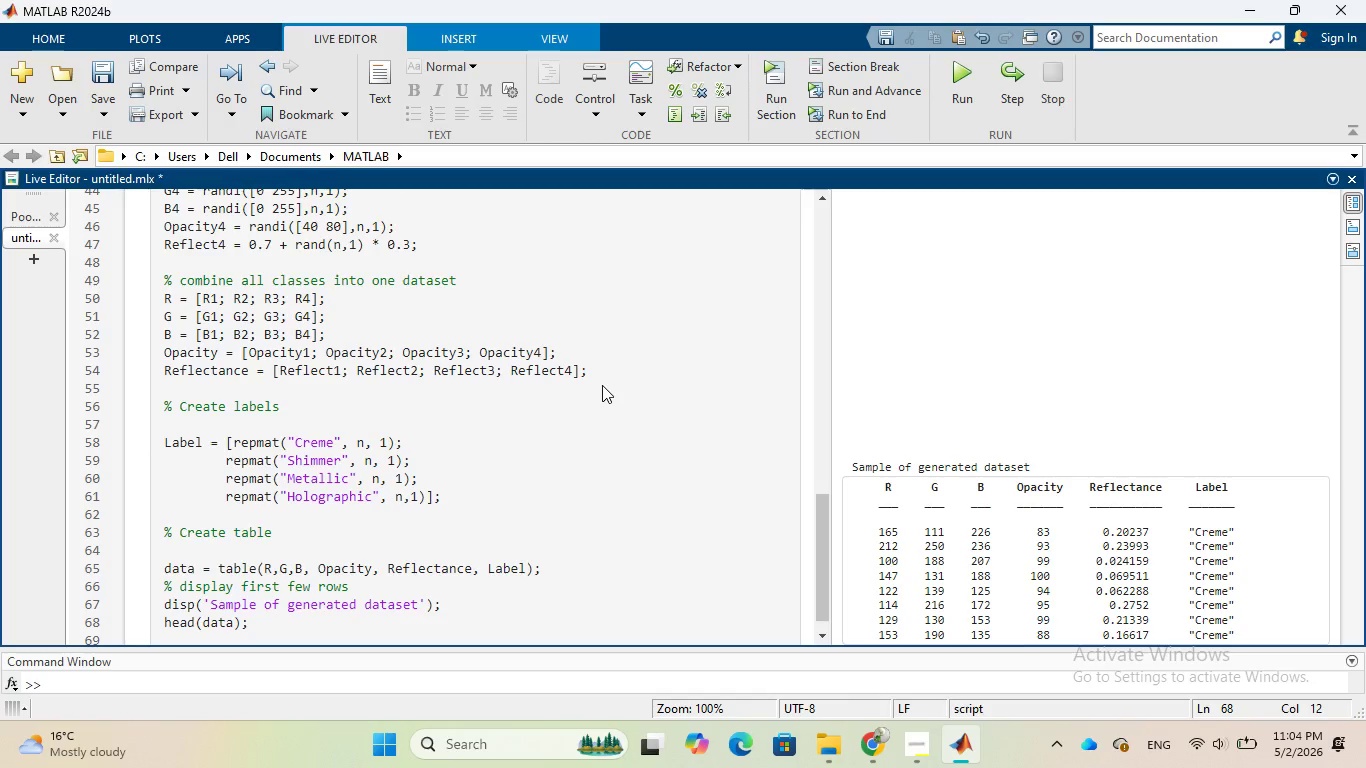 
wait(18.23)
 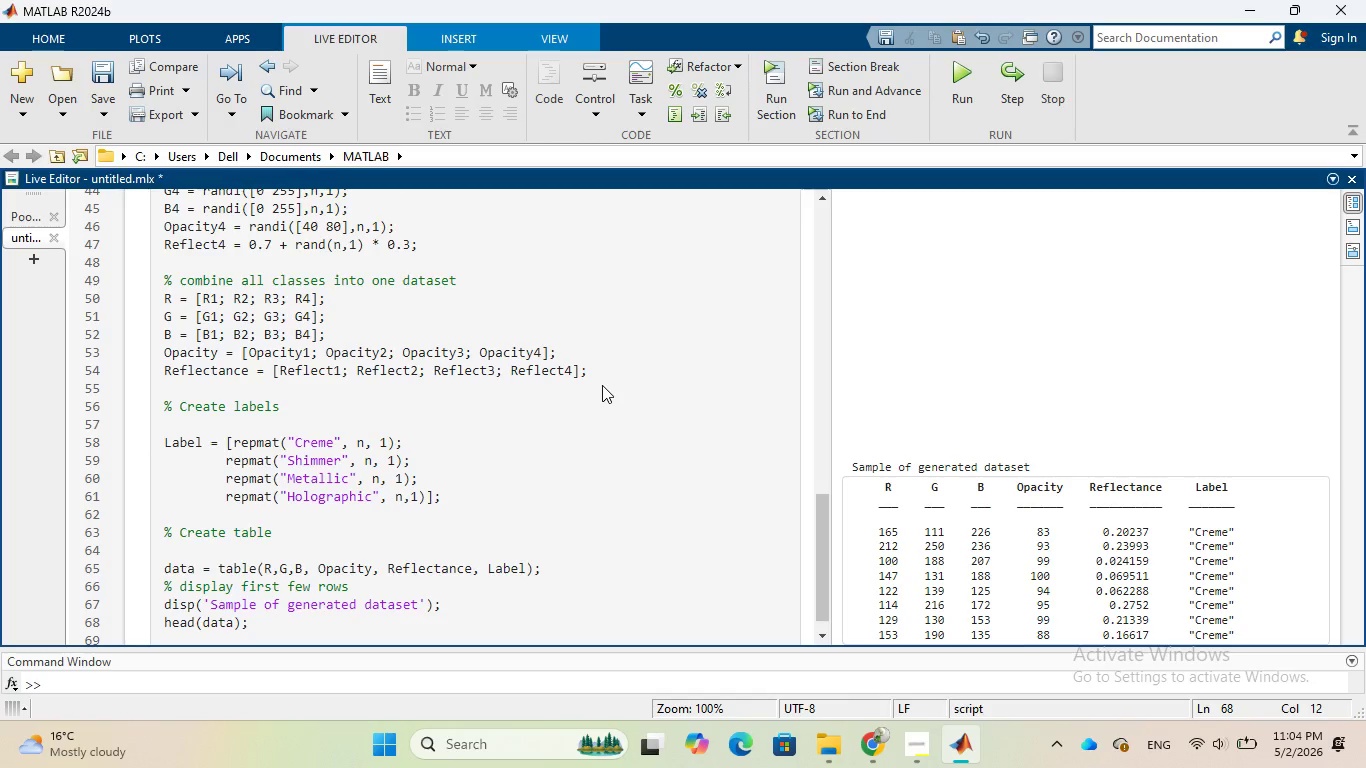 
scroll: coordinate [1126, 507], scroll_direction: down, amount: 8.0
 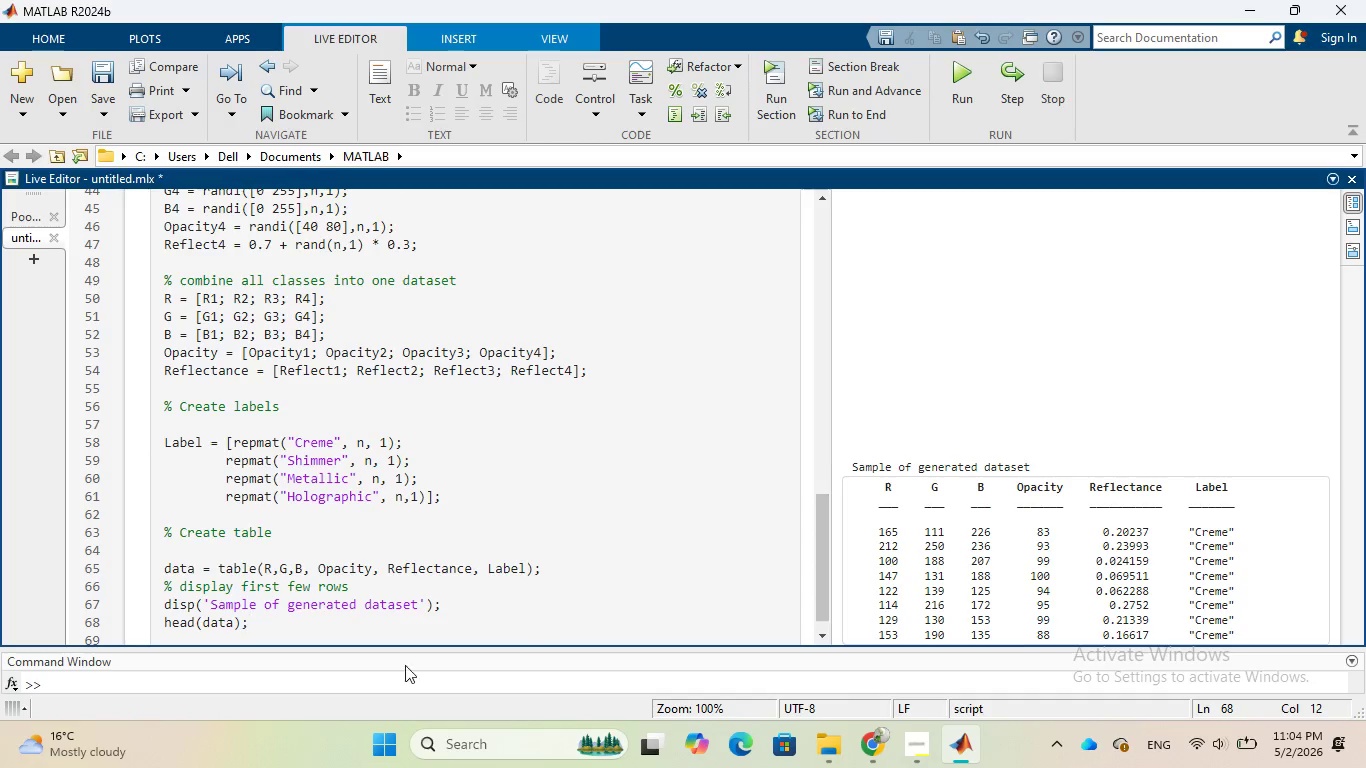 
left_click([197, 622])
 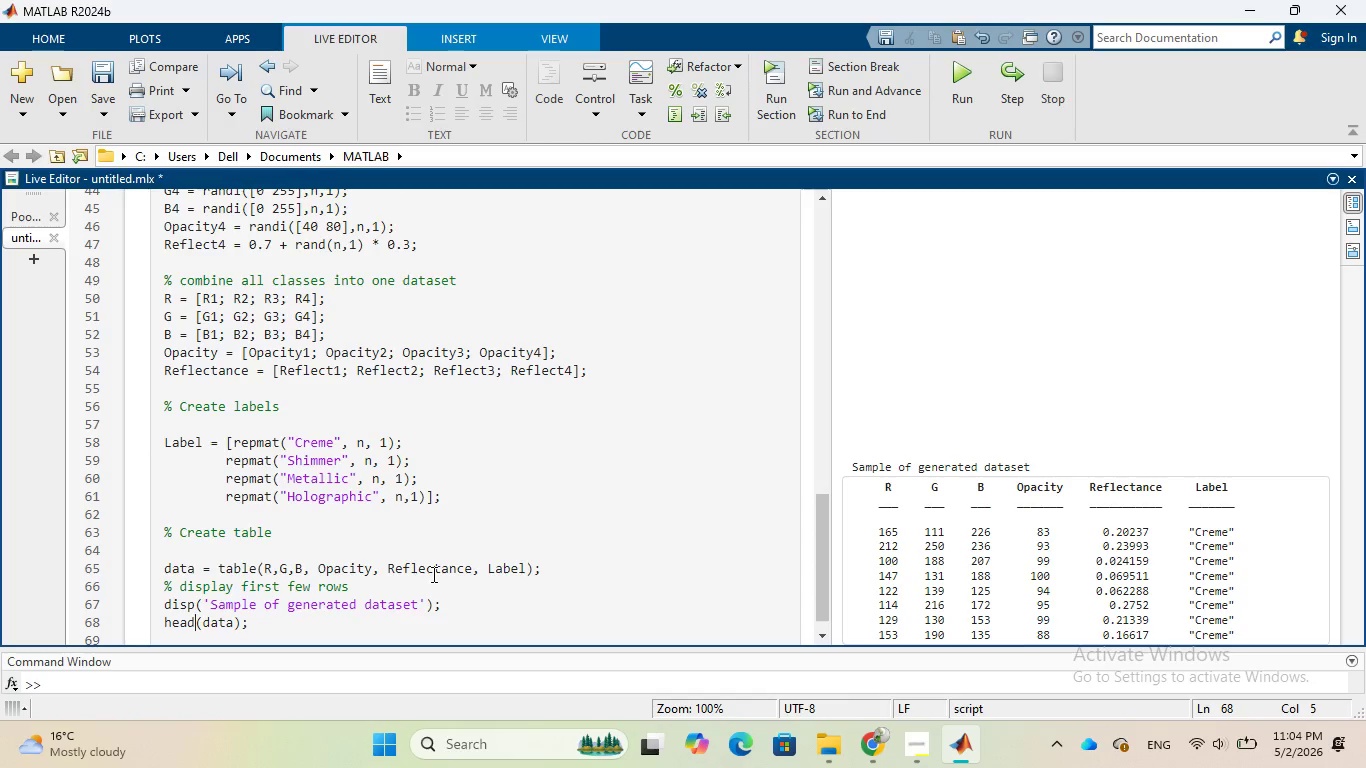 
key(Backspace)
key(Backspace)
key(Backspace)
key(Backspace)
type(summary)
 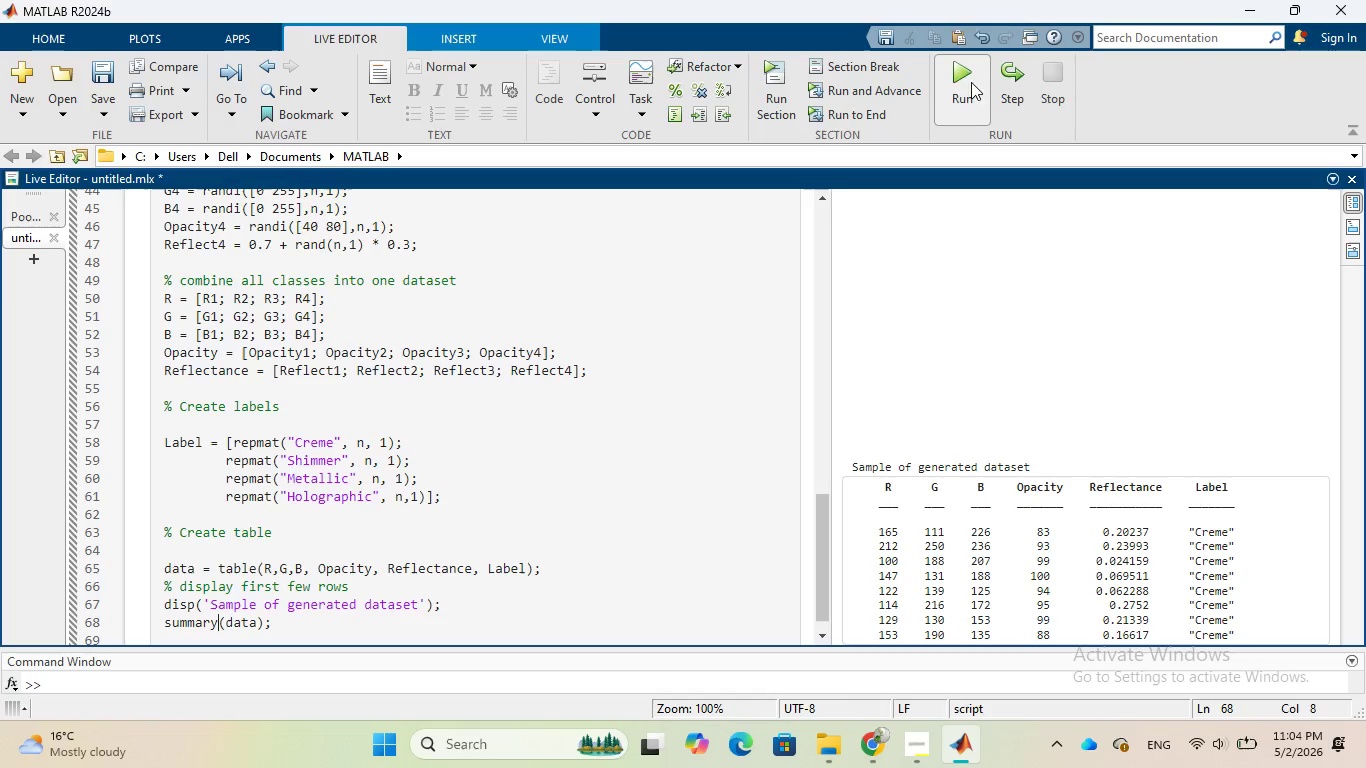 
left_click([956, 83])
 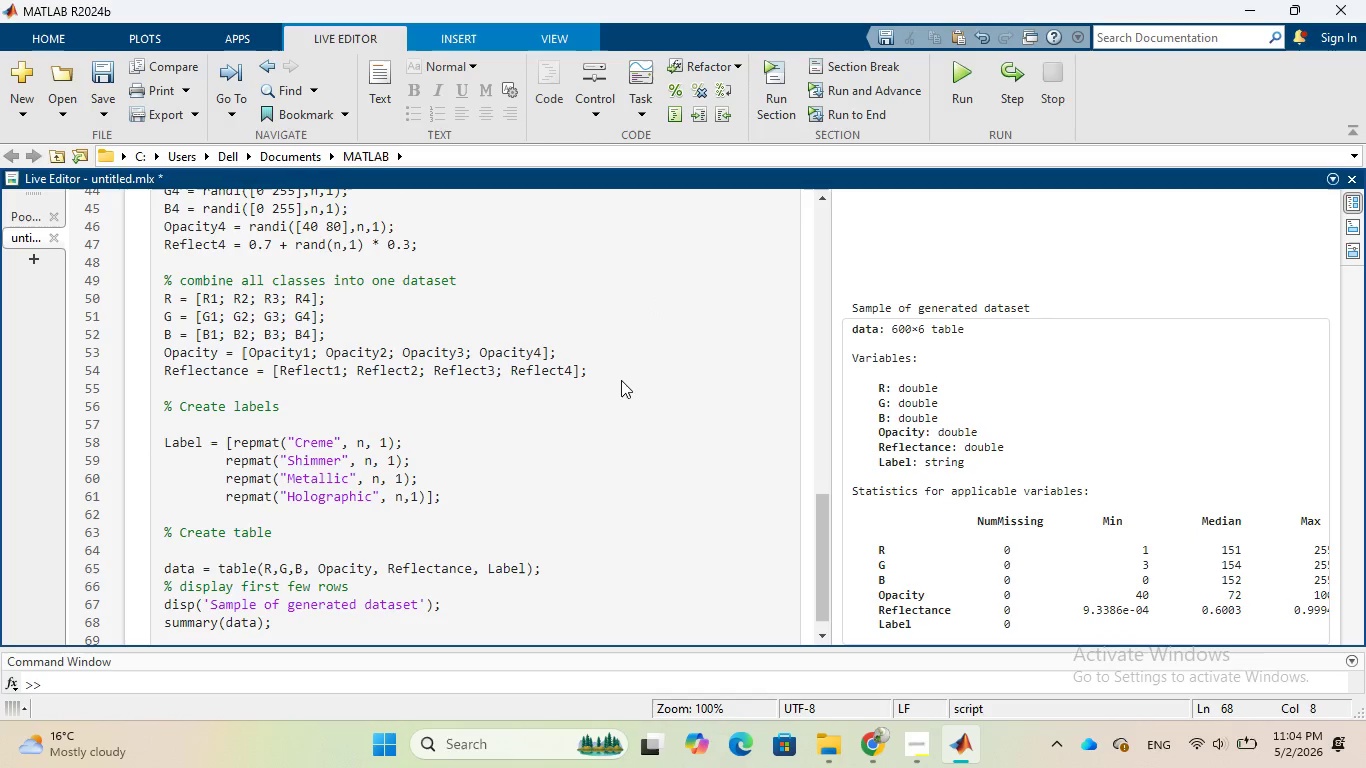 
wait(12.47)
 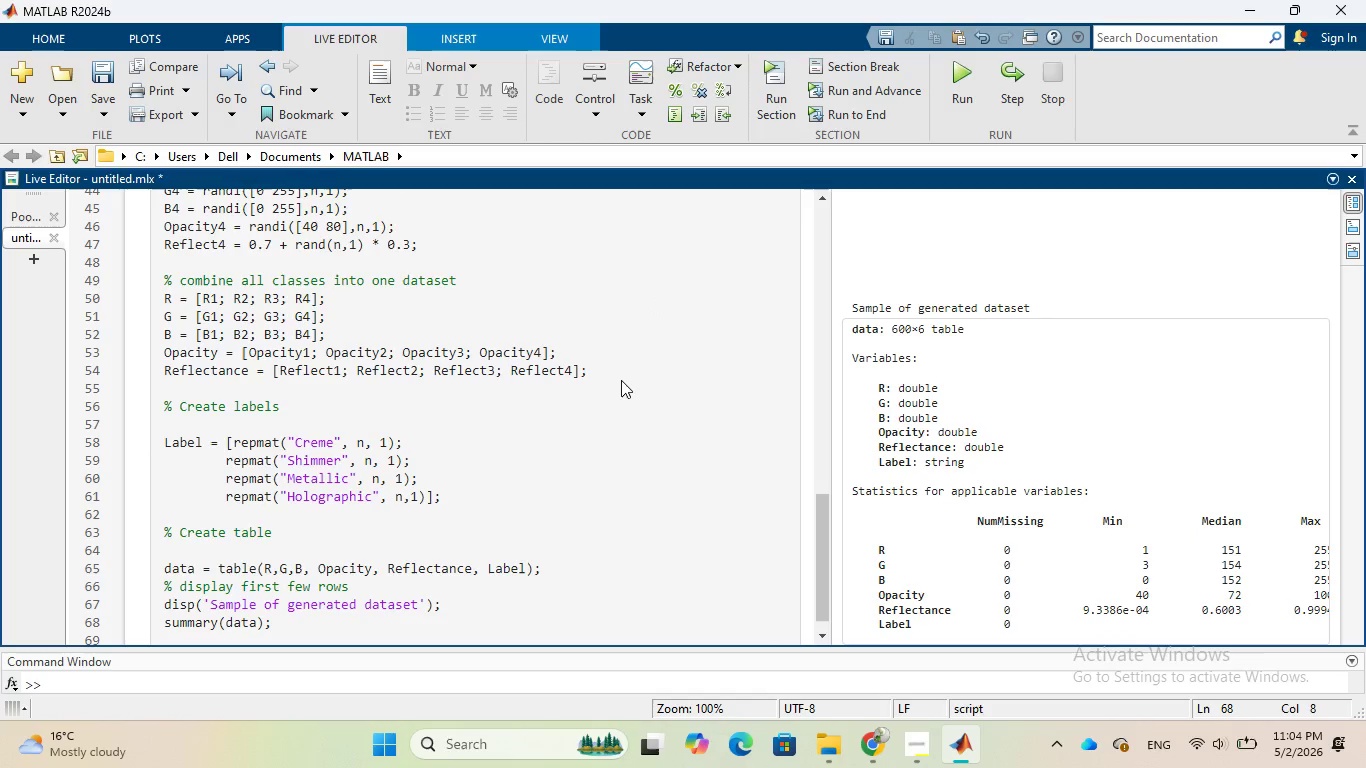 
scroll: coordinate [1002, 368], scroll_direction: down, amount: 2.0
 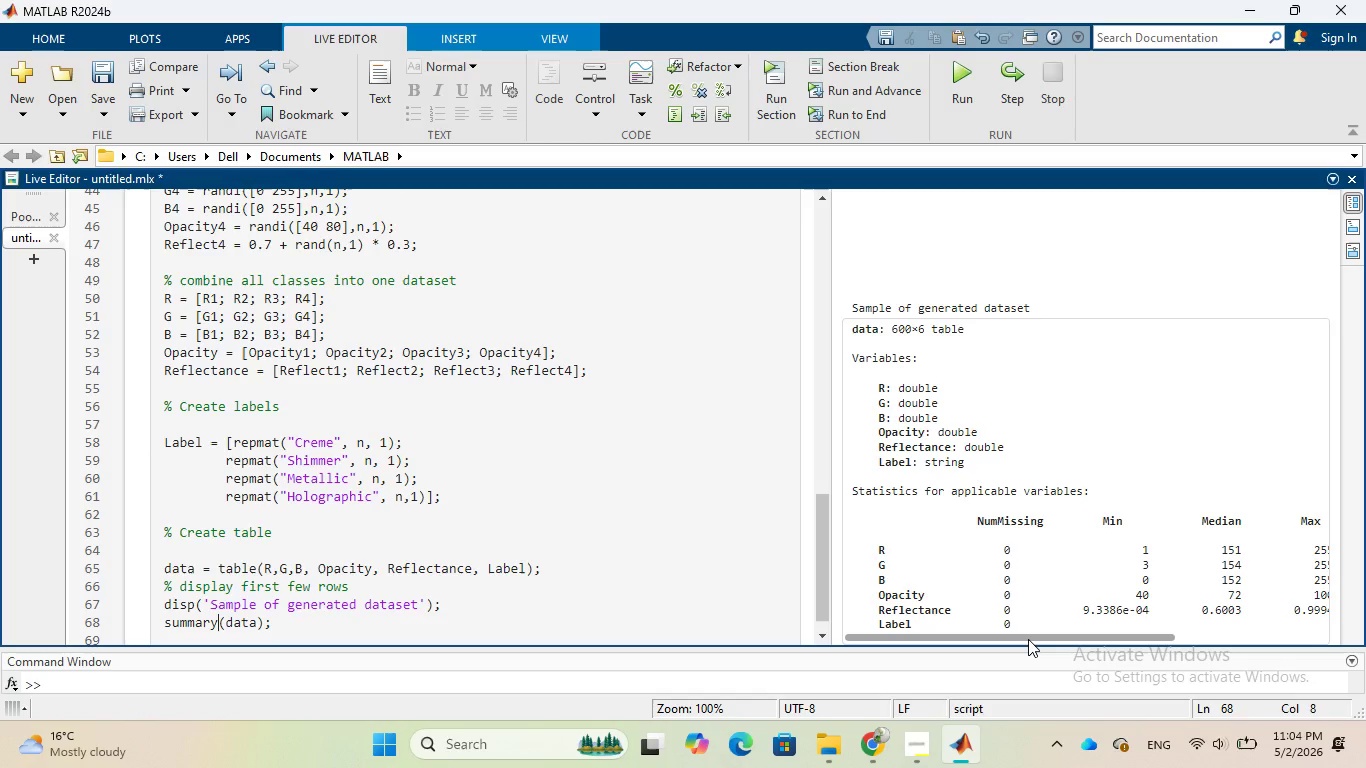 
left_click_drag(start_coordinate=[1028, 639], to_coordinate=[1237, 619])
 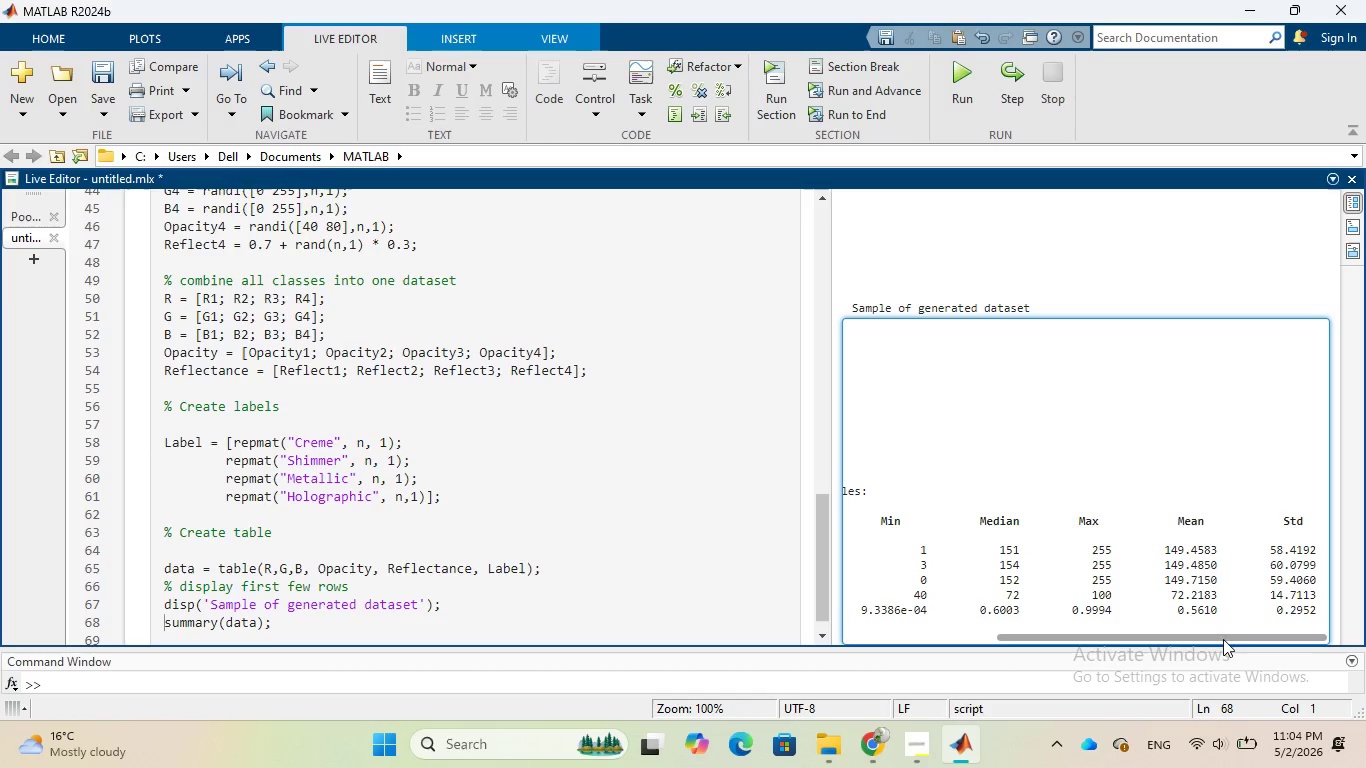 
left_click_drag(start_coordinate=[1218, 642], to_coordinate=[971, 669])
 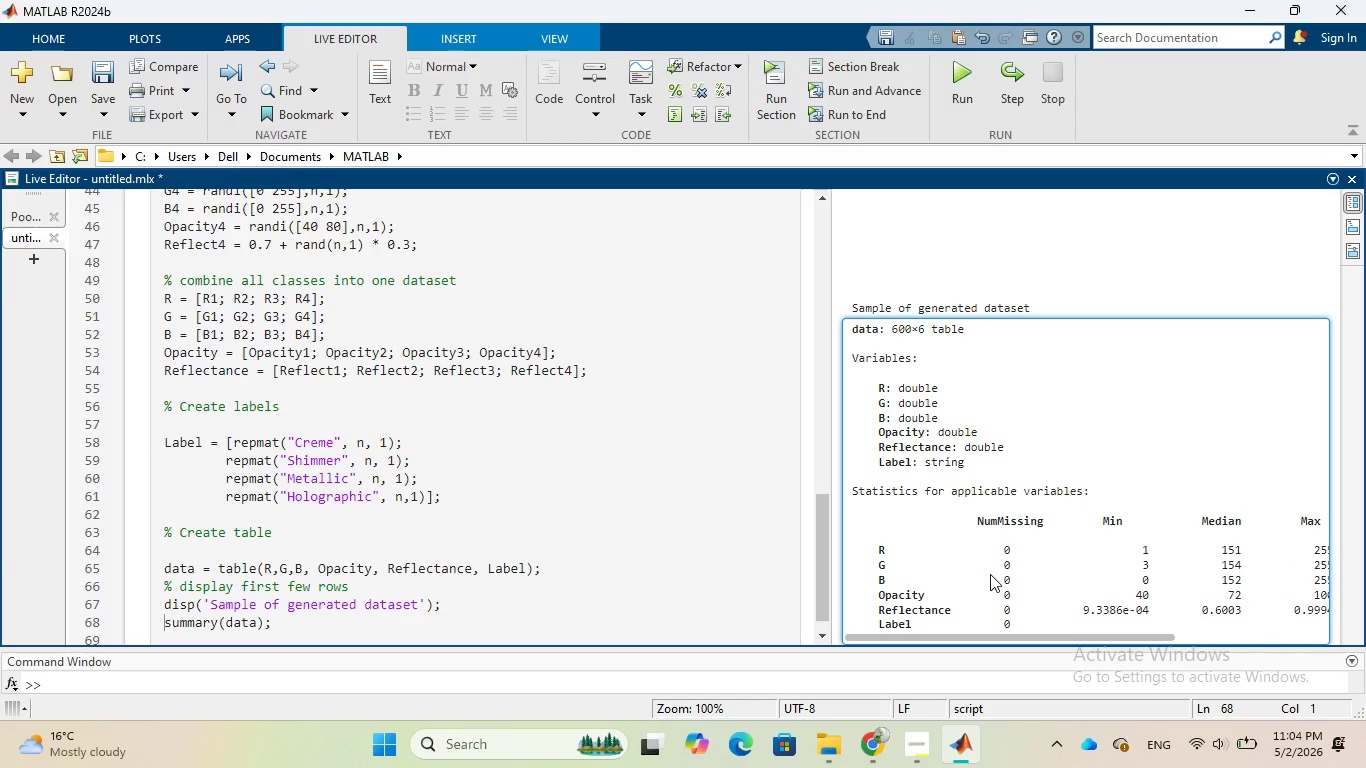 
scroll: coordinate [990, 574], scroll_direction: down, amount: 5.0
 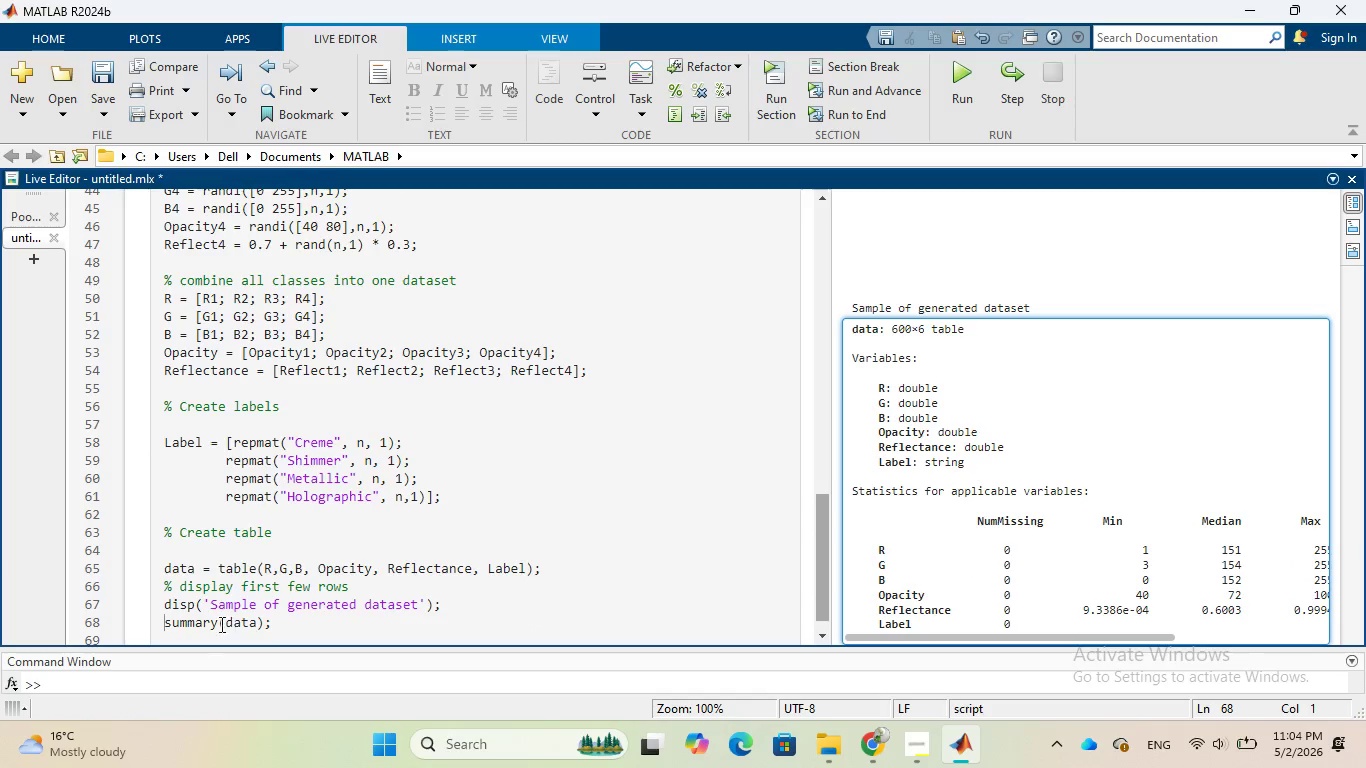 
left_click([220, 623])
 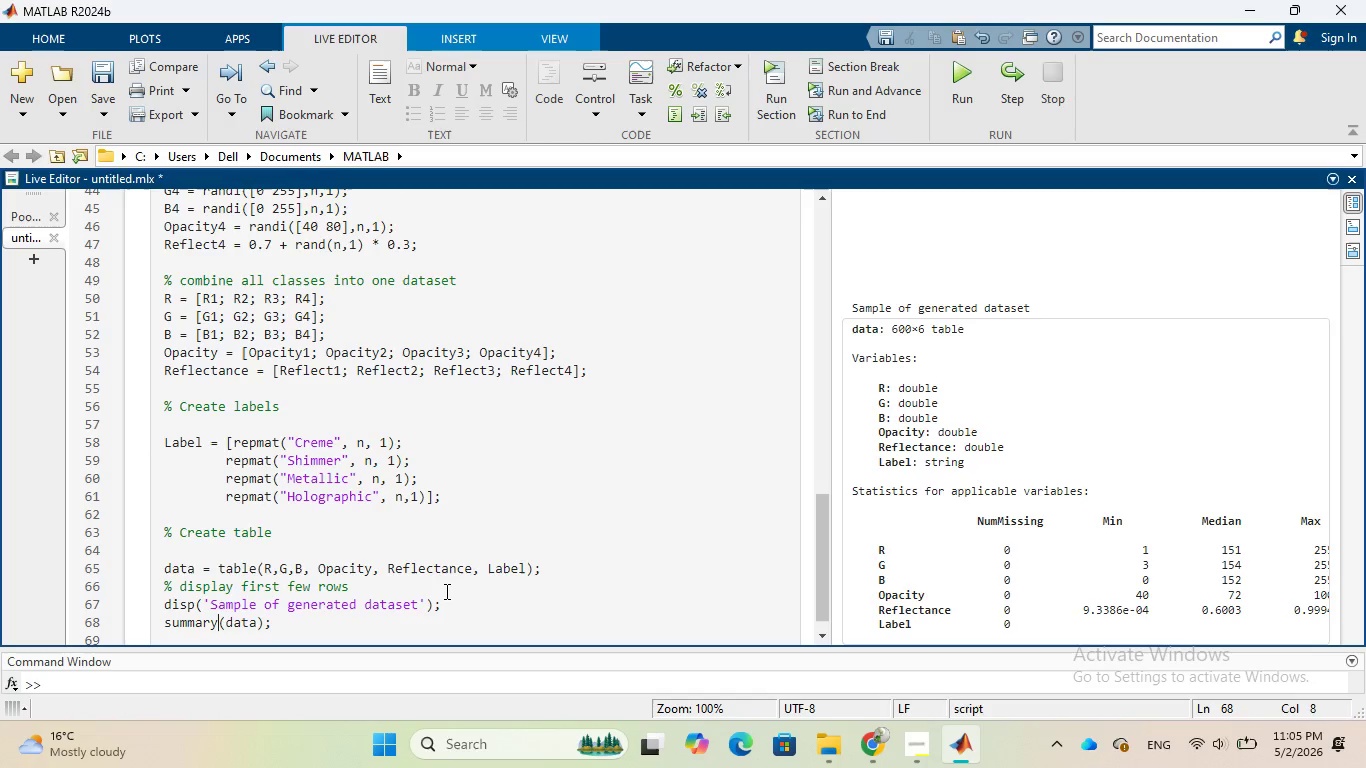 
key(Backspace)
key(Backspace)
key(Backspace)
key(Backspace)
key(Backspace)
key(Backspace)
key(Backspace)
type(tail)
 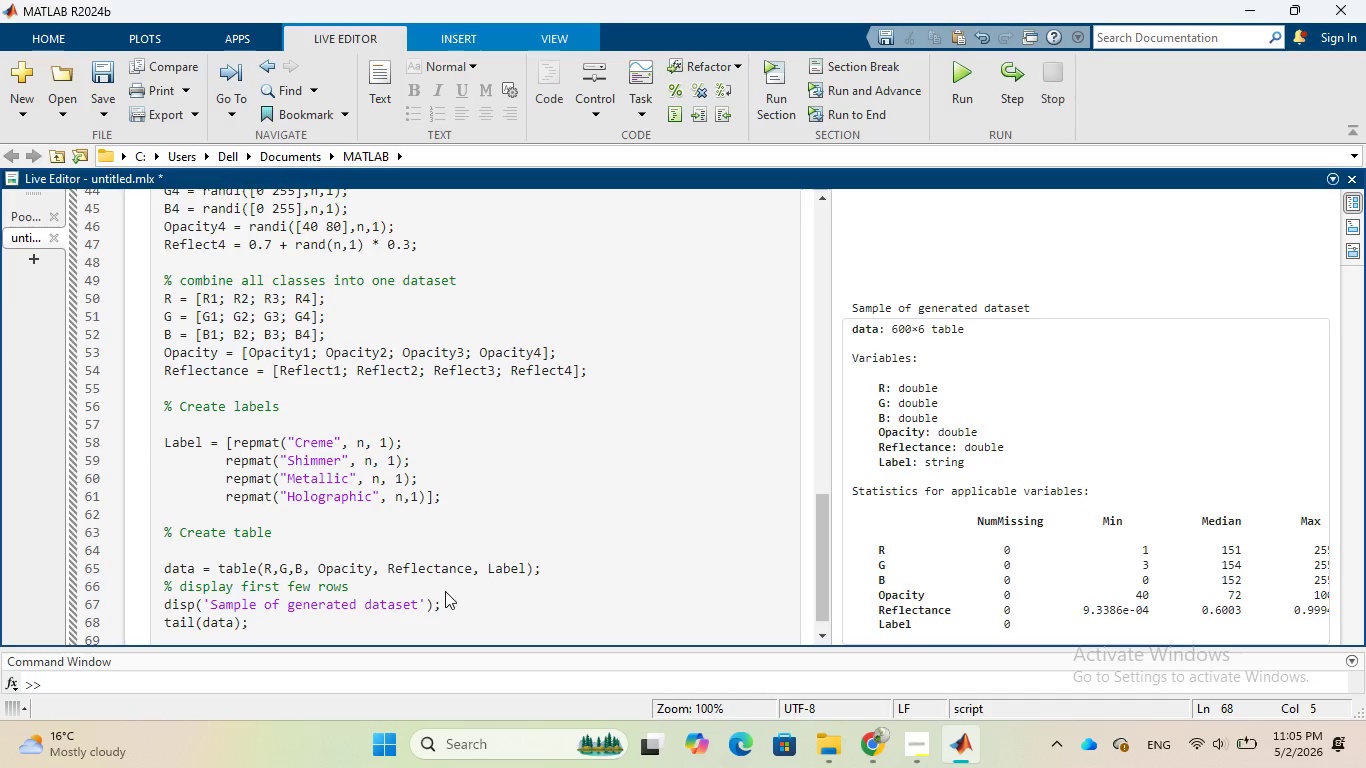 
key(ArrowRight)
 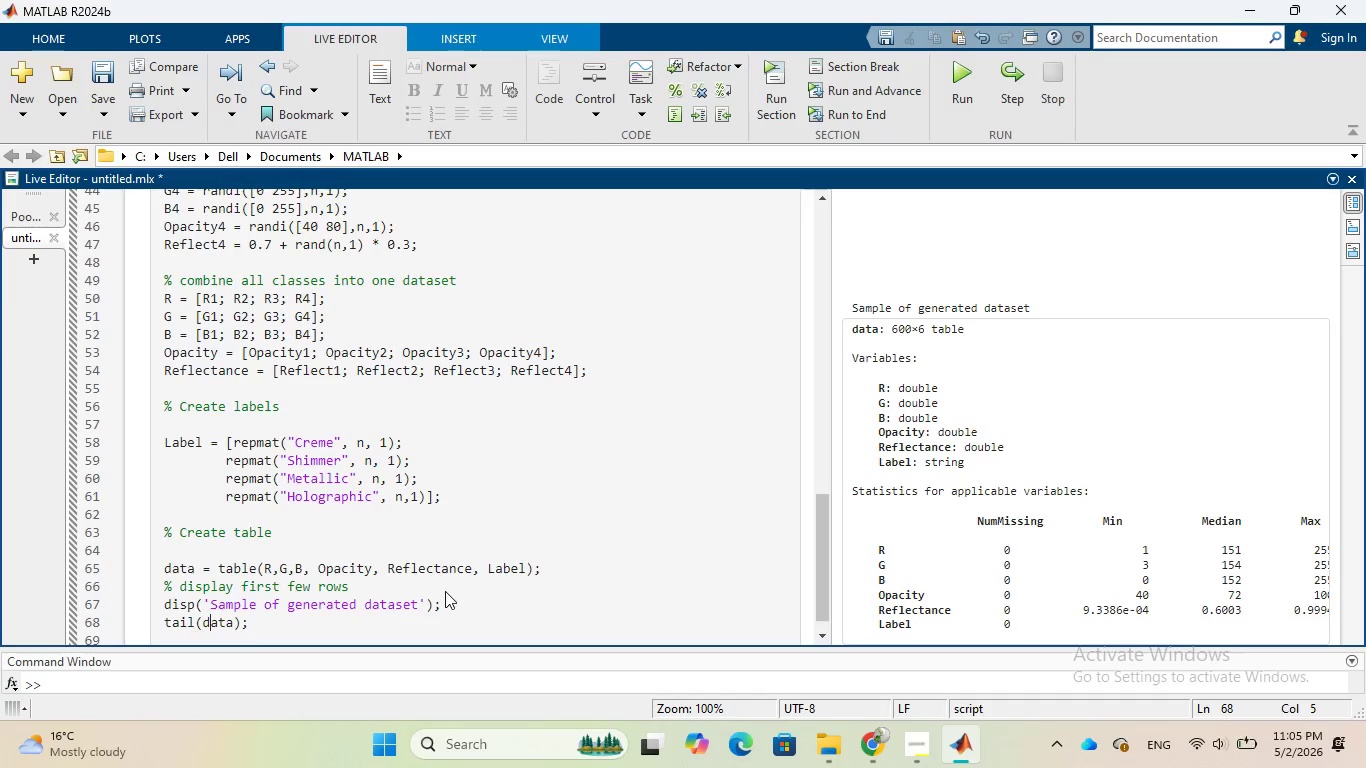 
key(ArrowRight)
 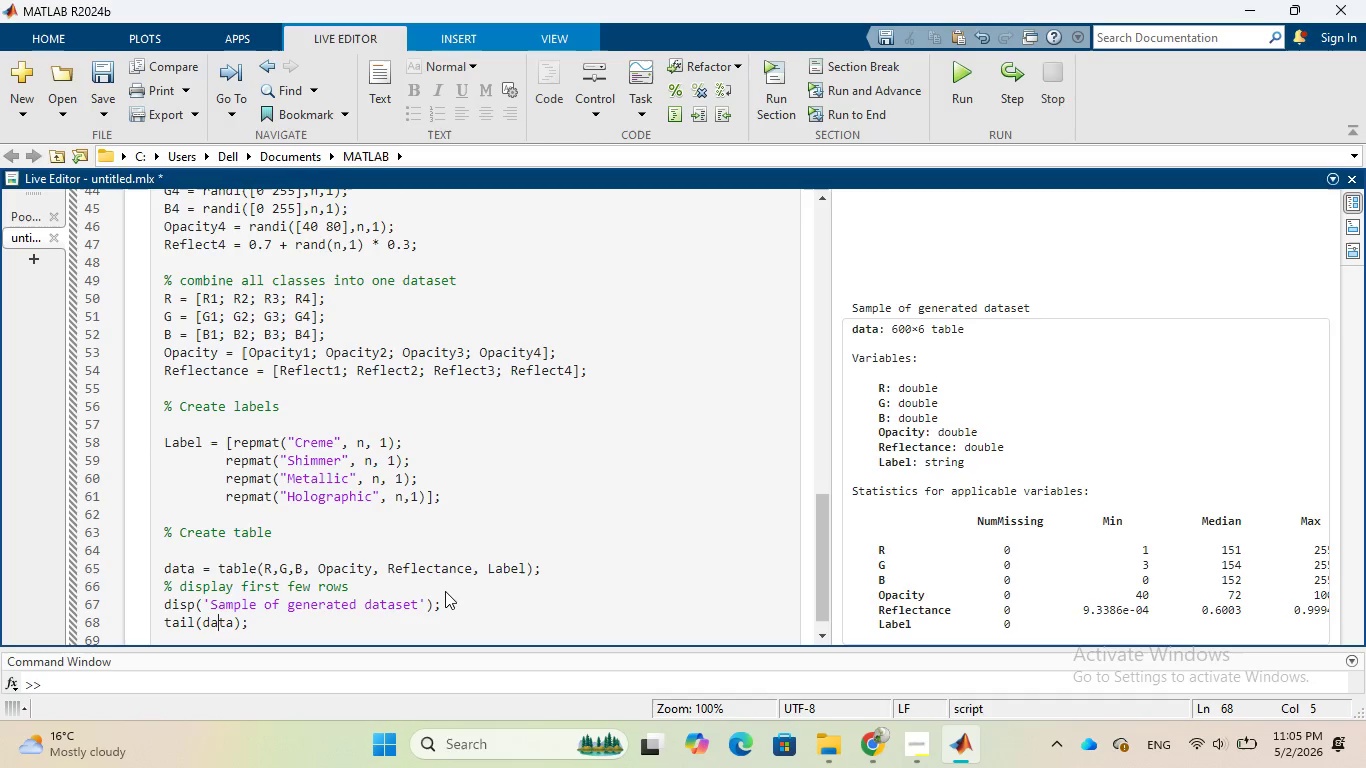 
key(ArrowRight)
 